 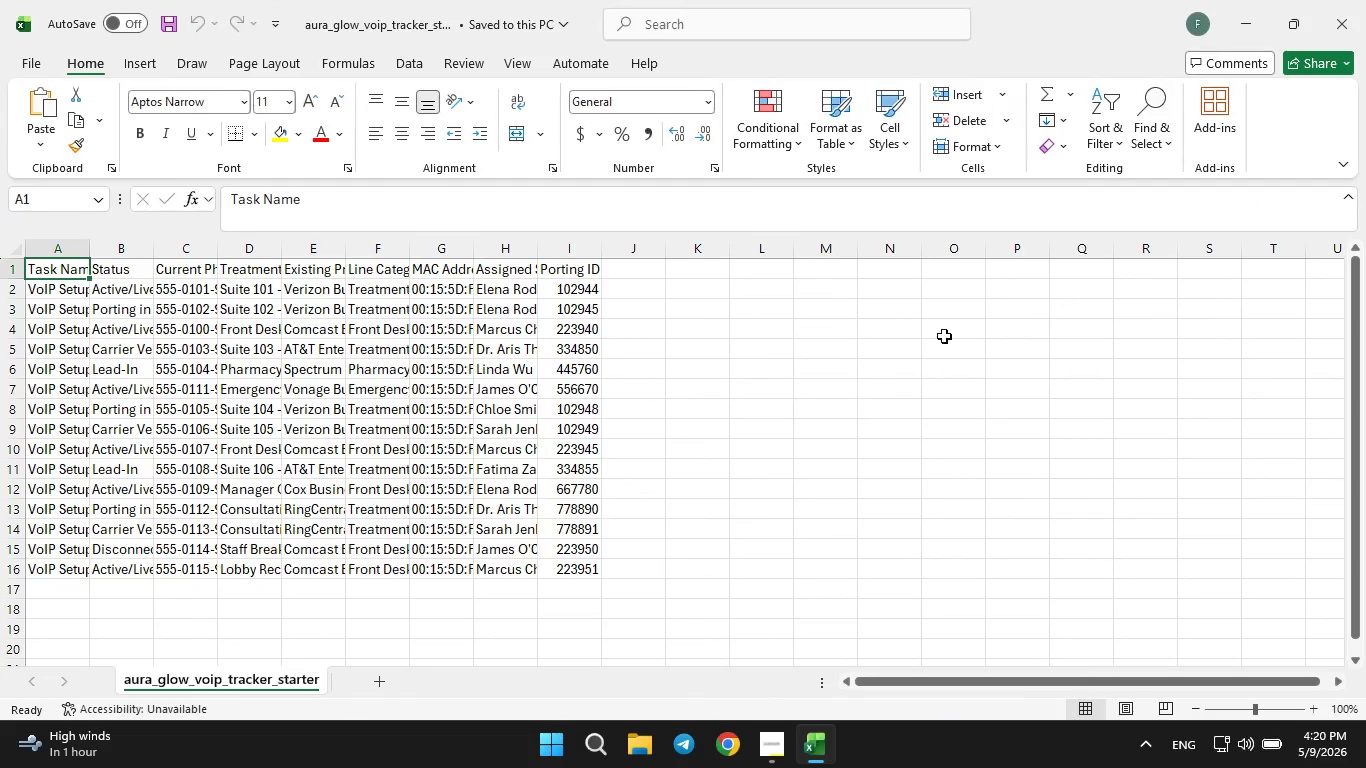 
left_click_drag(start_coordinate=[91, 245], to_coordinate=[165, 231])
 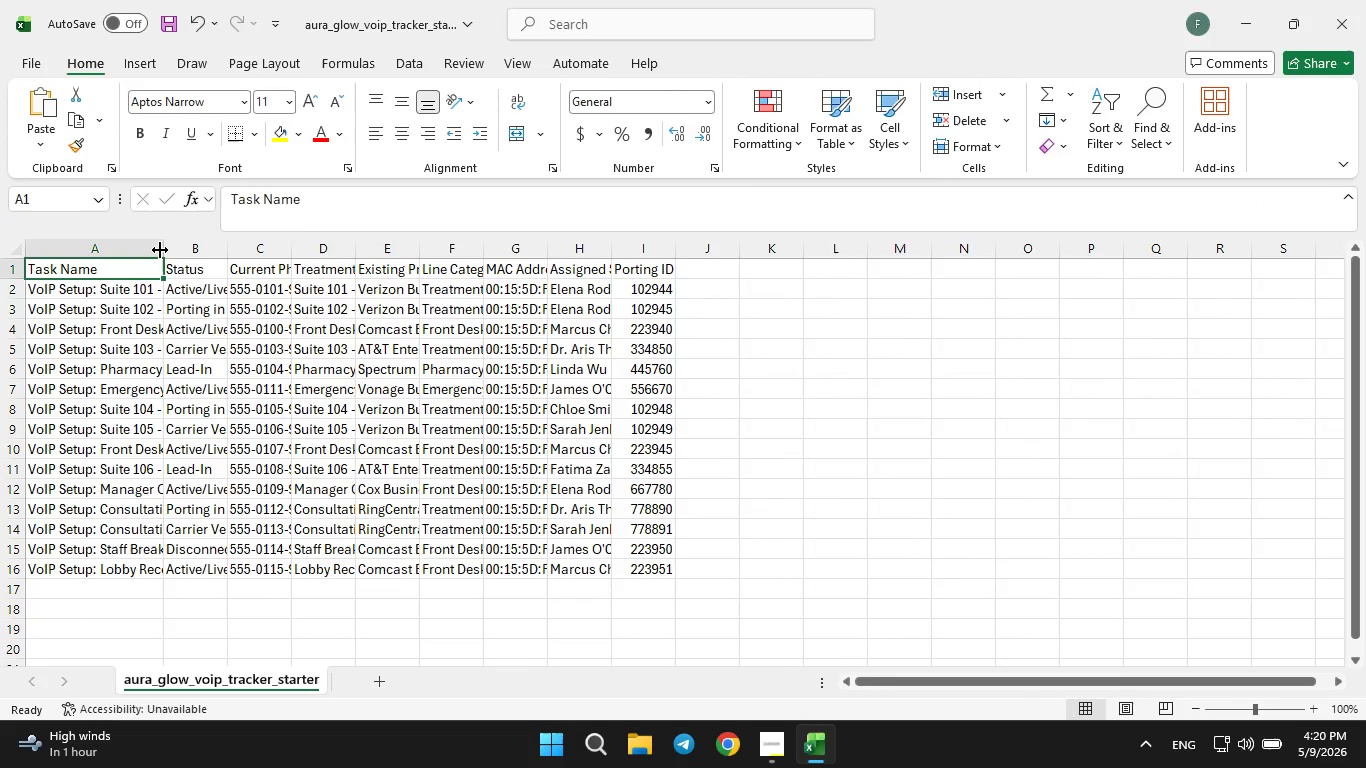 
left_click_drag(start_coordinate=[160, 250], to_coordinate=[182, 248])
 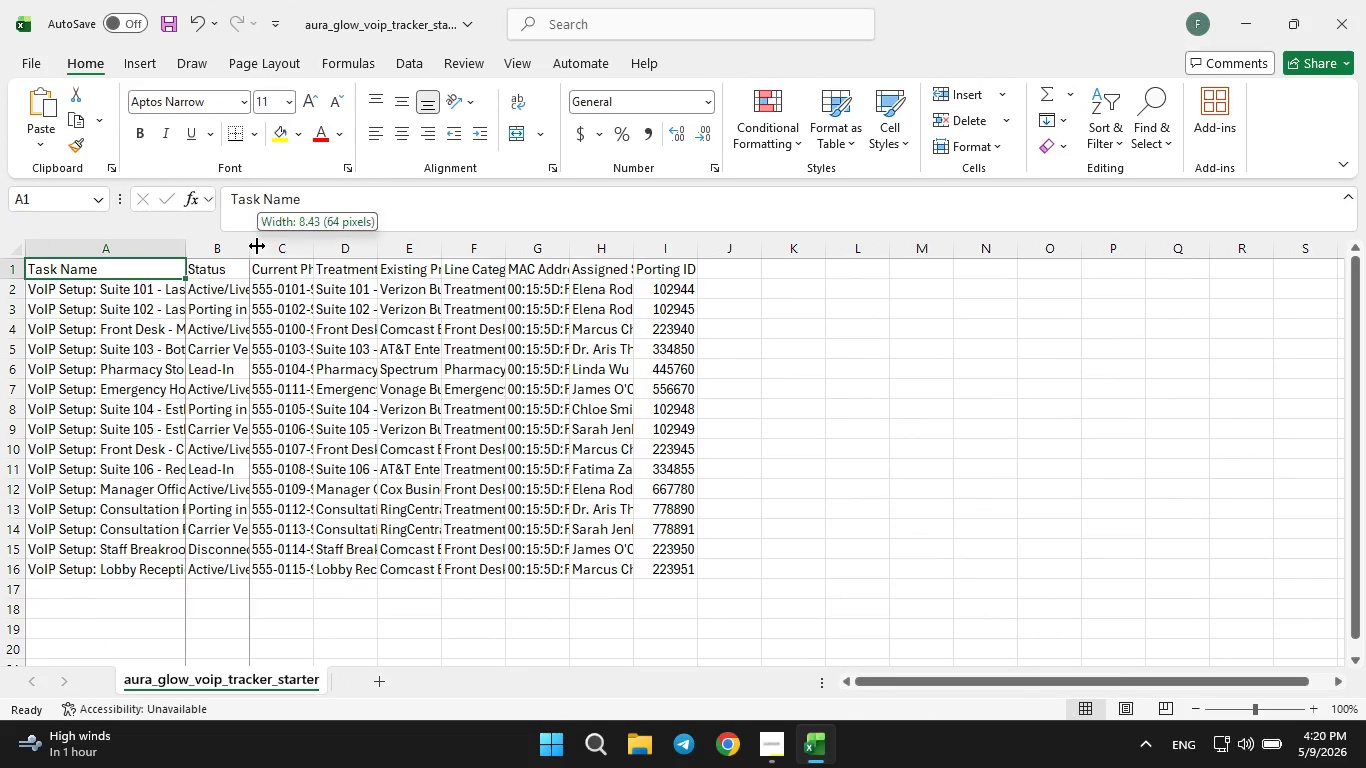 
double_click([257, 246])
 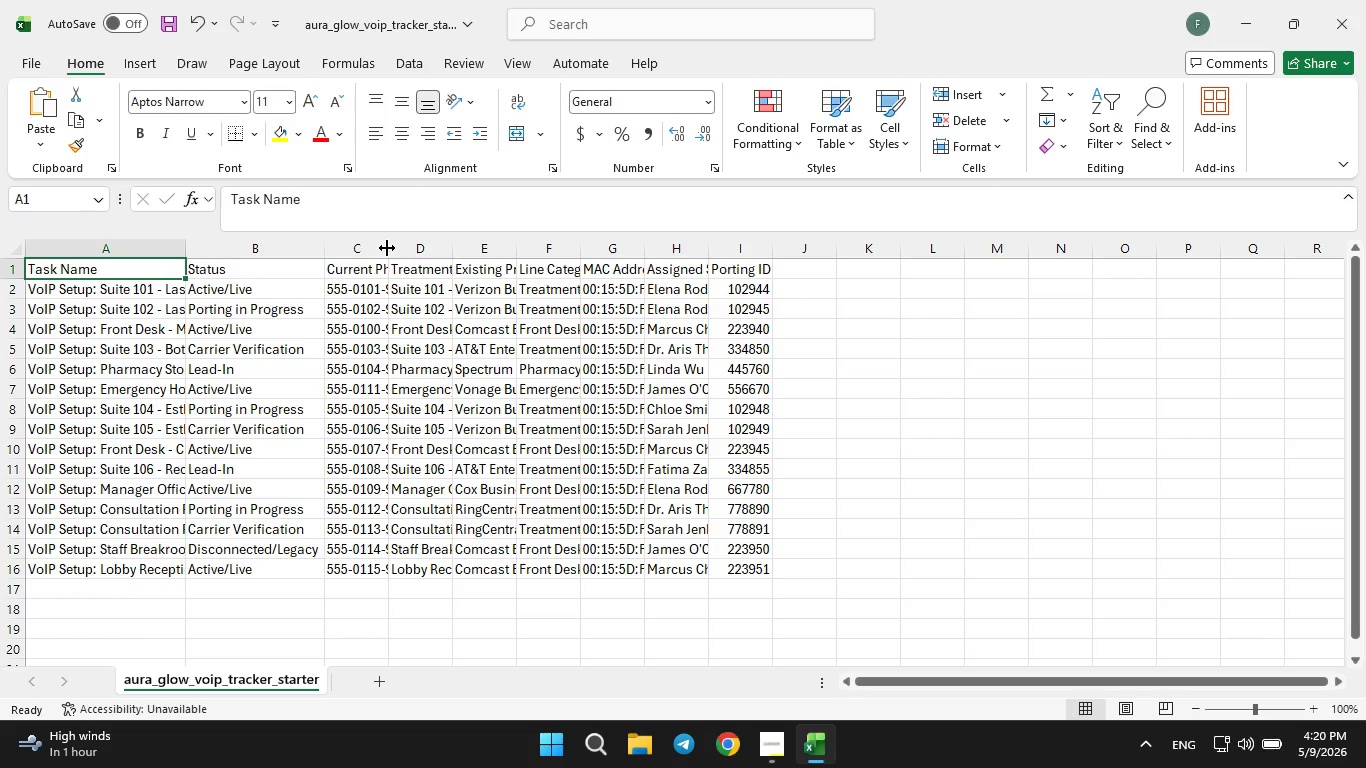 
double_click([387, 248])
 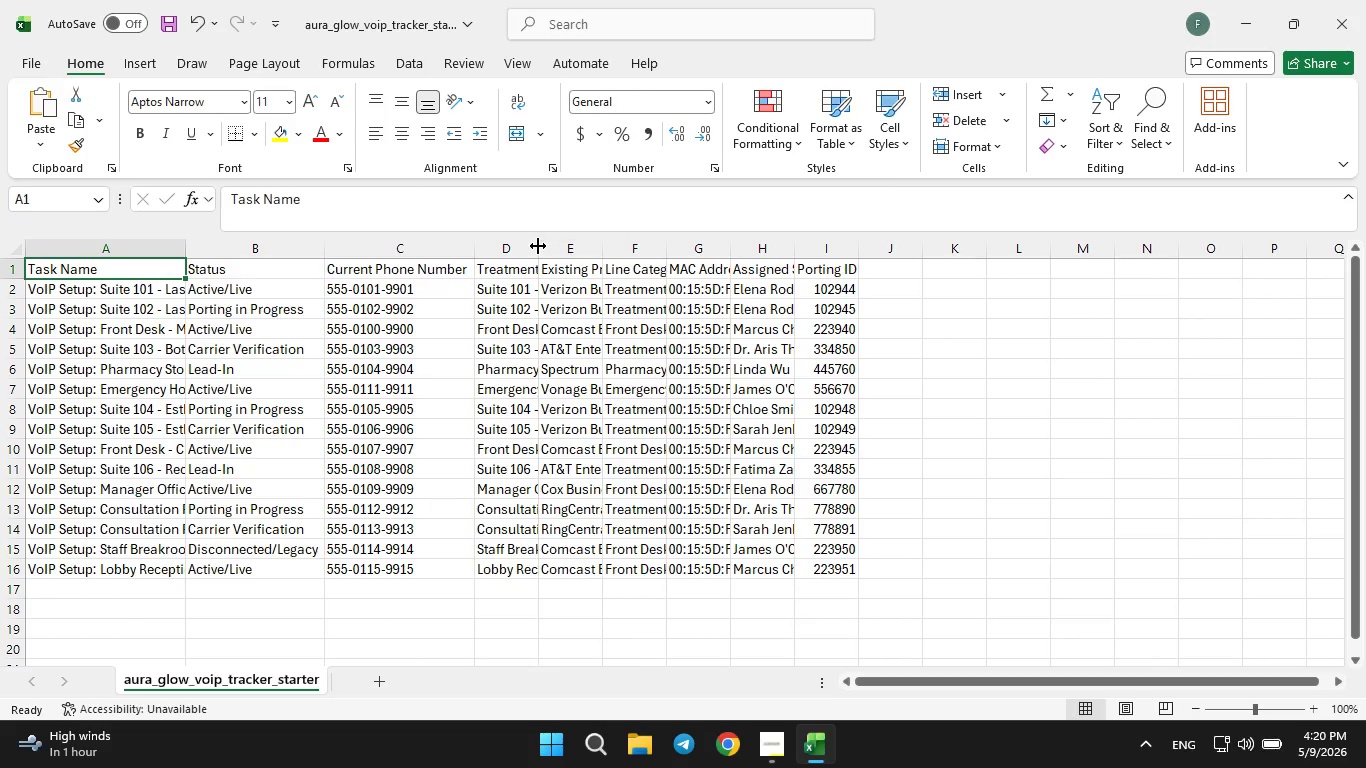 
double_click([538, 246])
 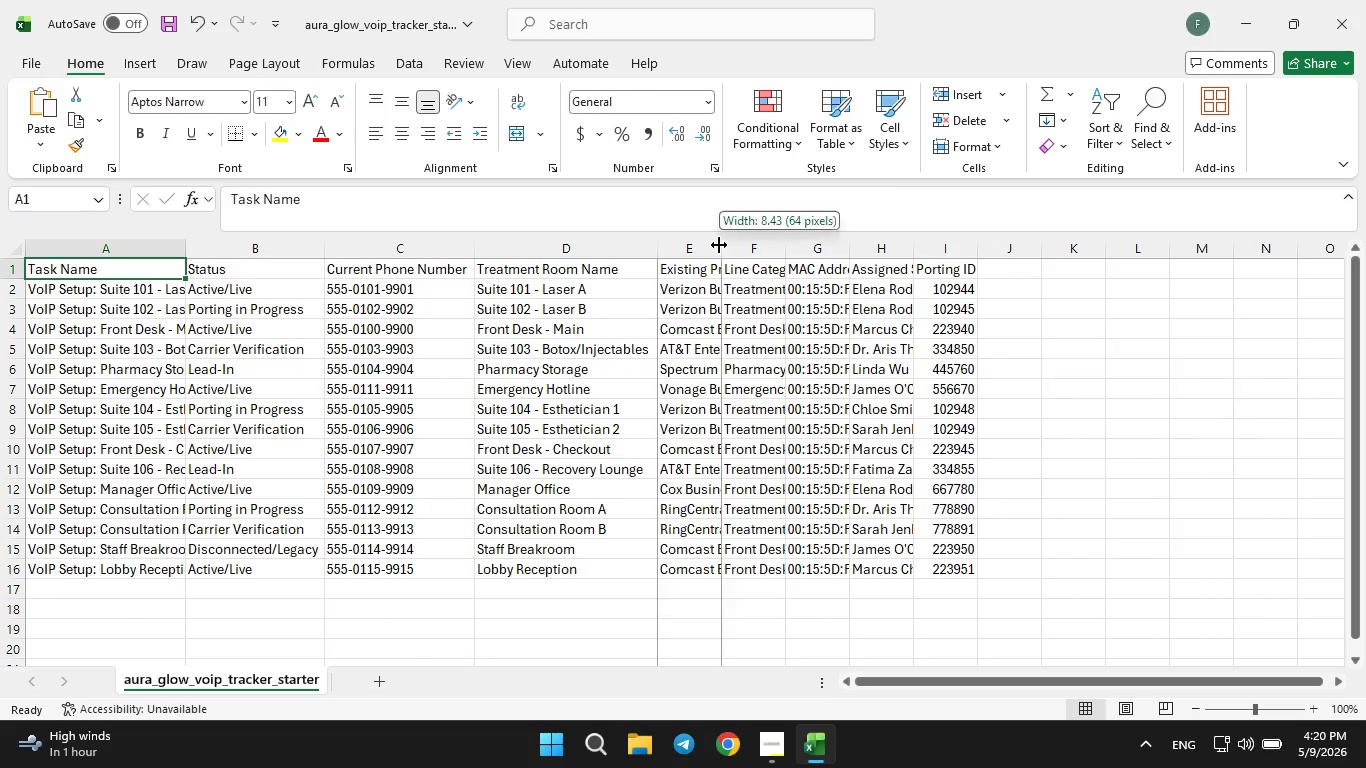 
double_click([719, 245])
 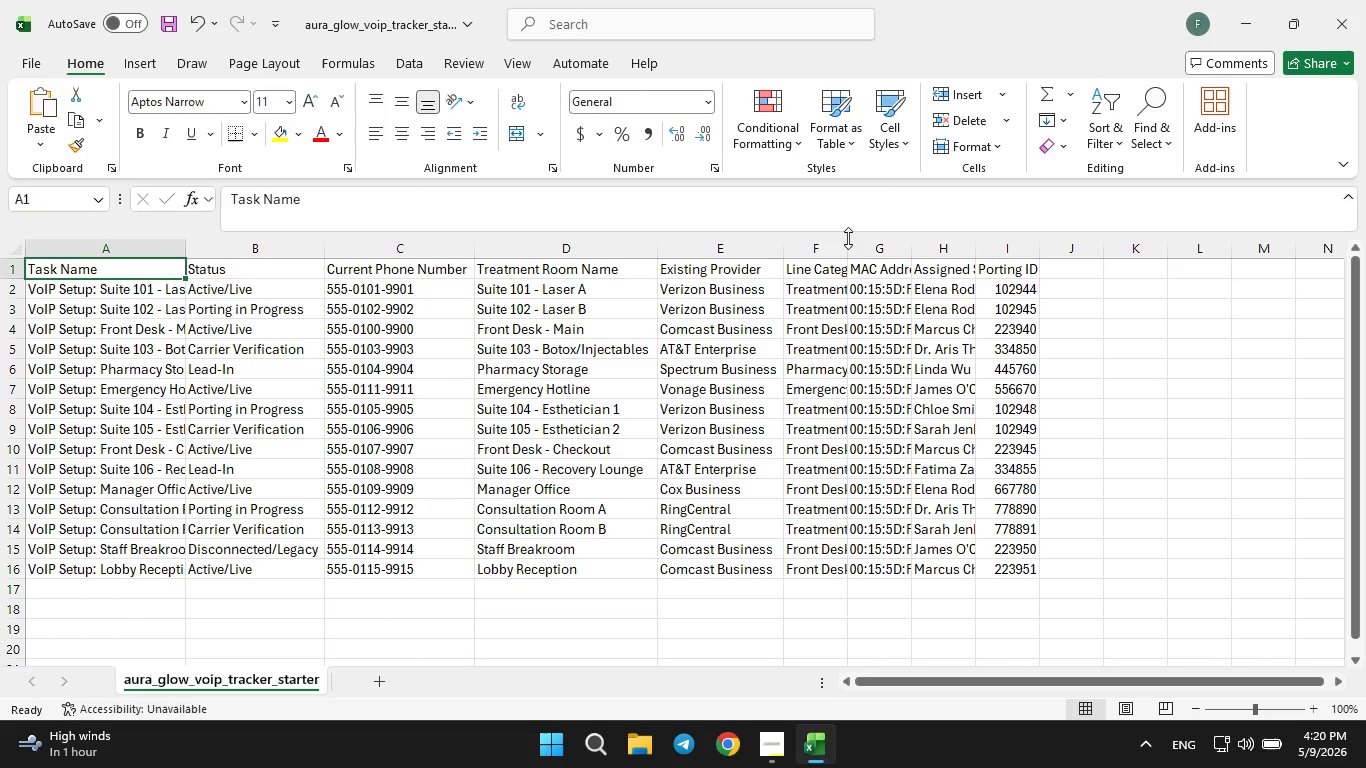 
double_click([848, 238])
 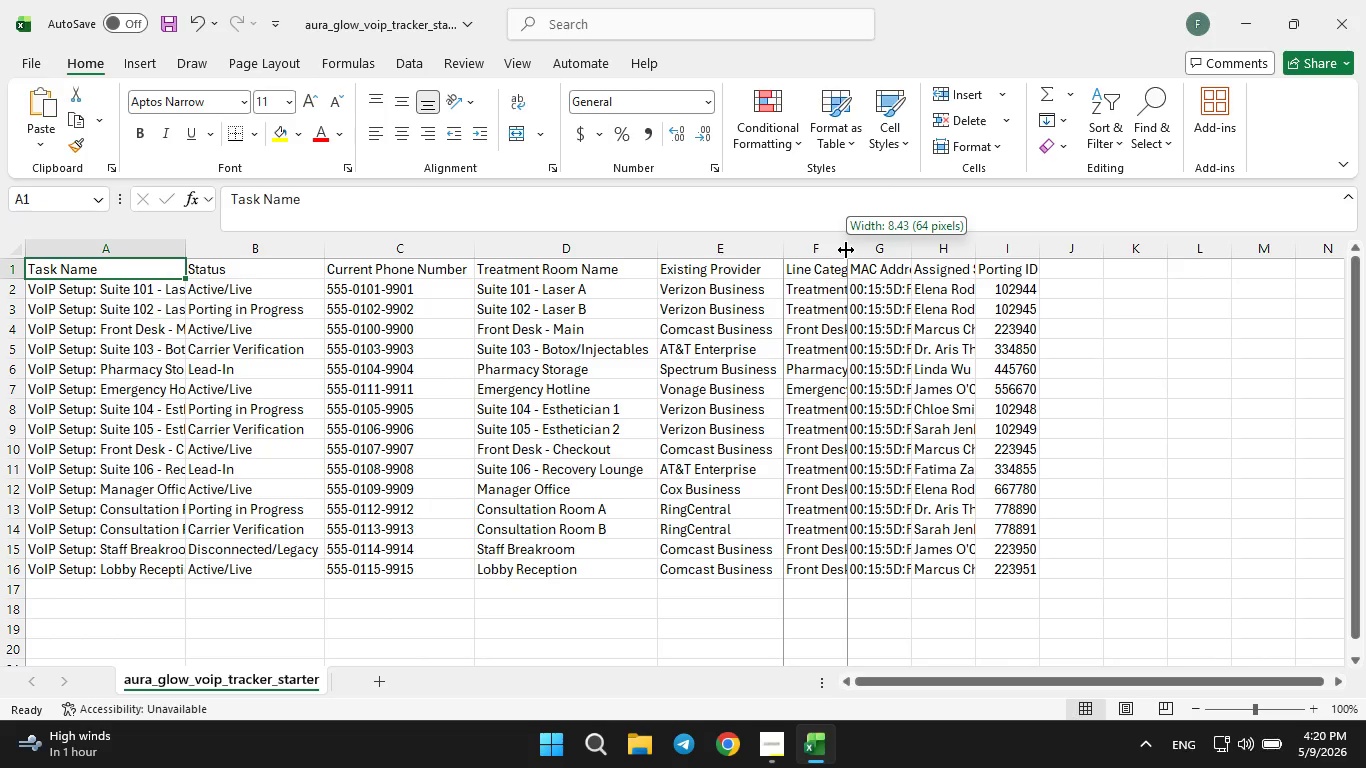 
double_click([846, 250])
 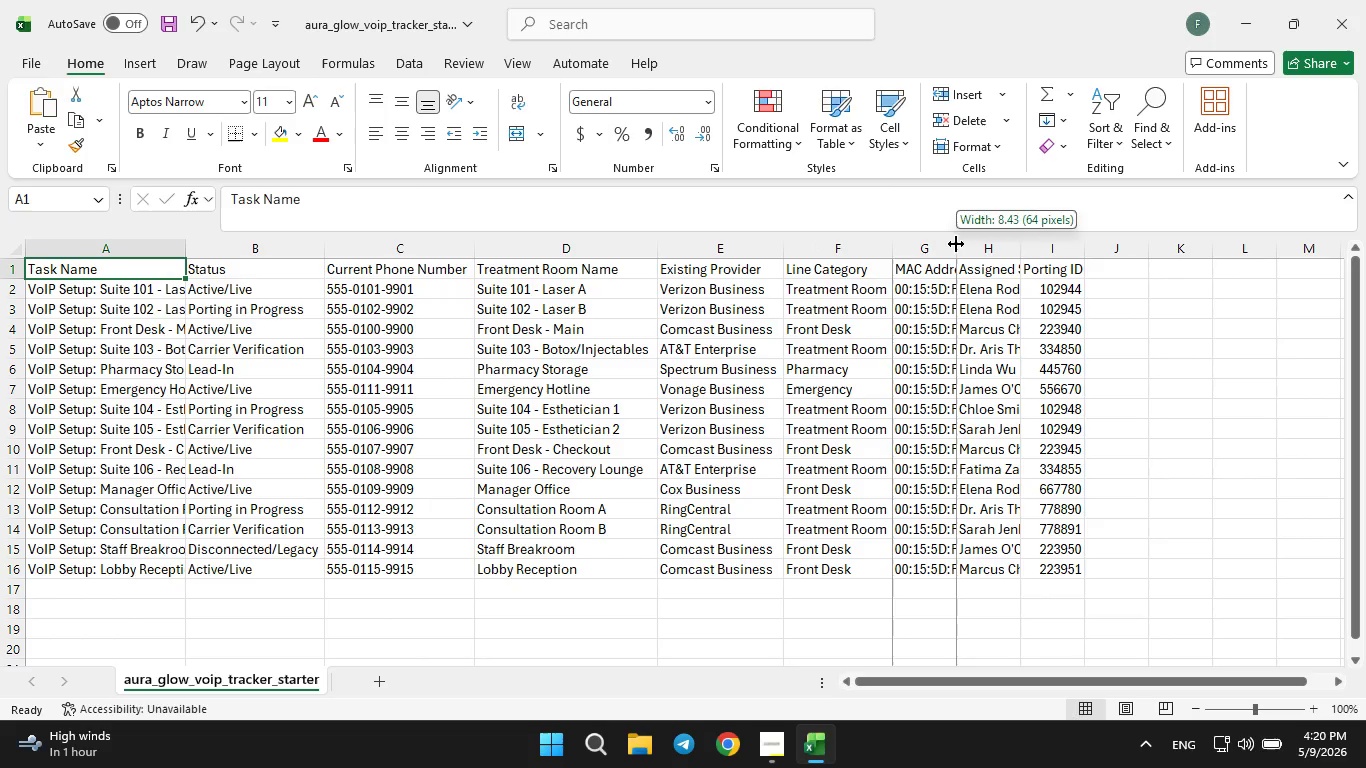 
double_click([956, 244])
 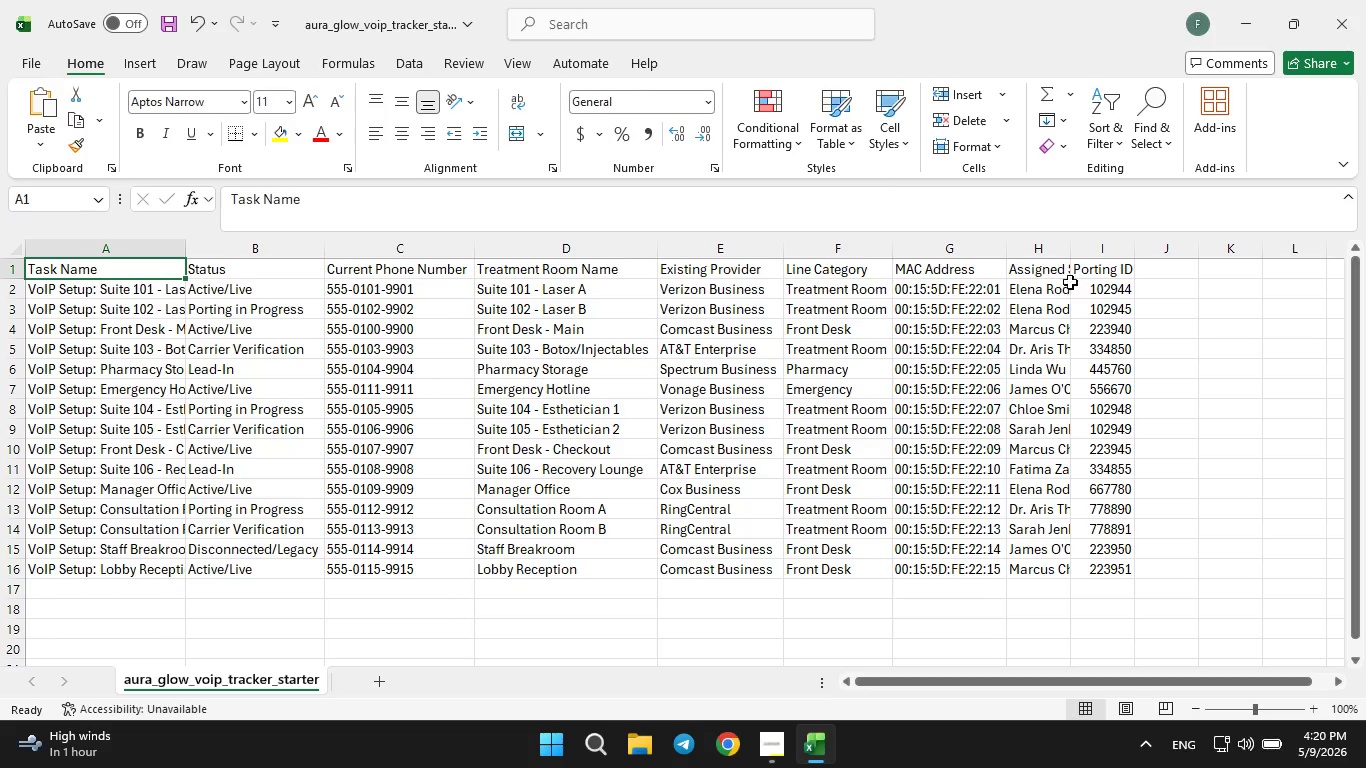 
double_click([1069, 246])
 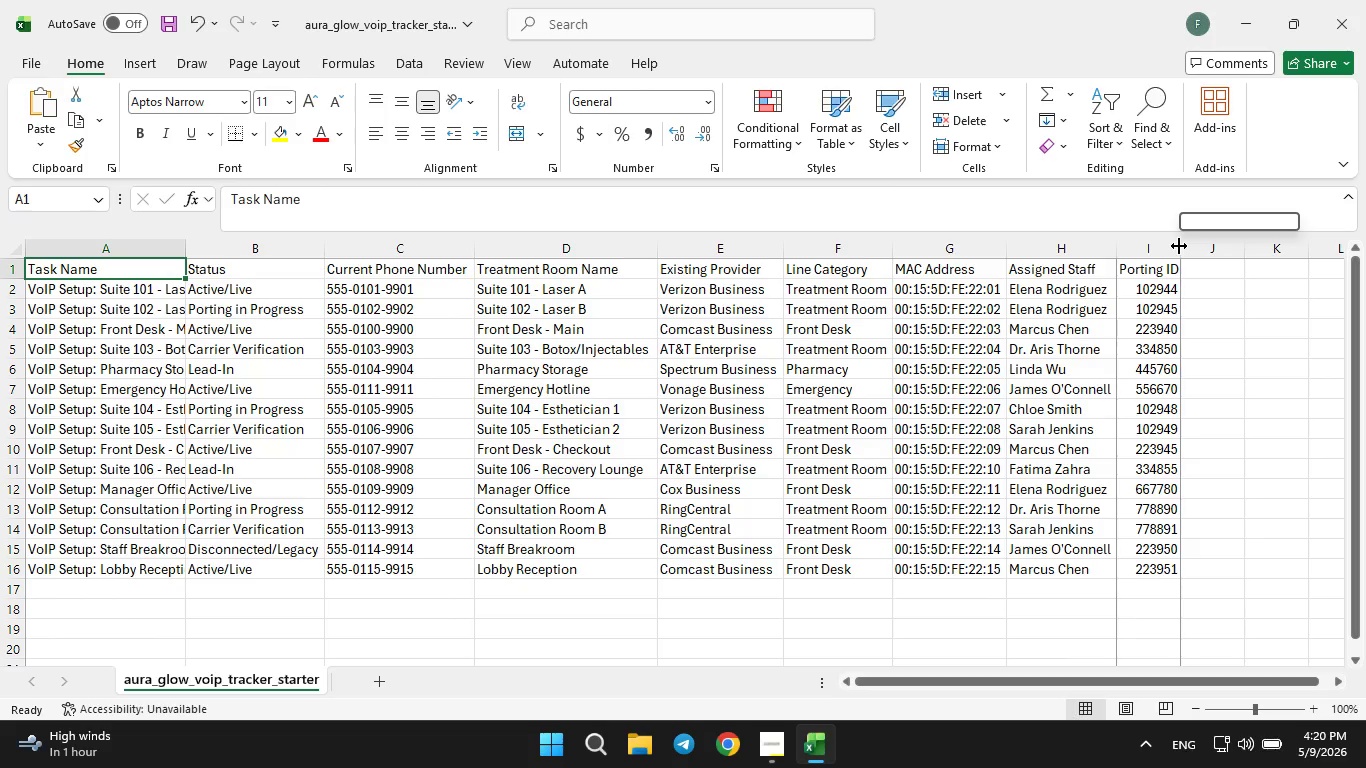 
double_click([1179, 246])
 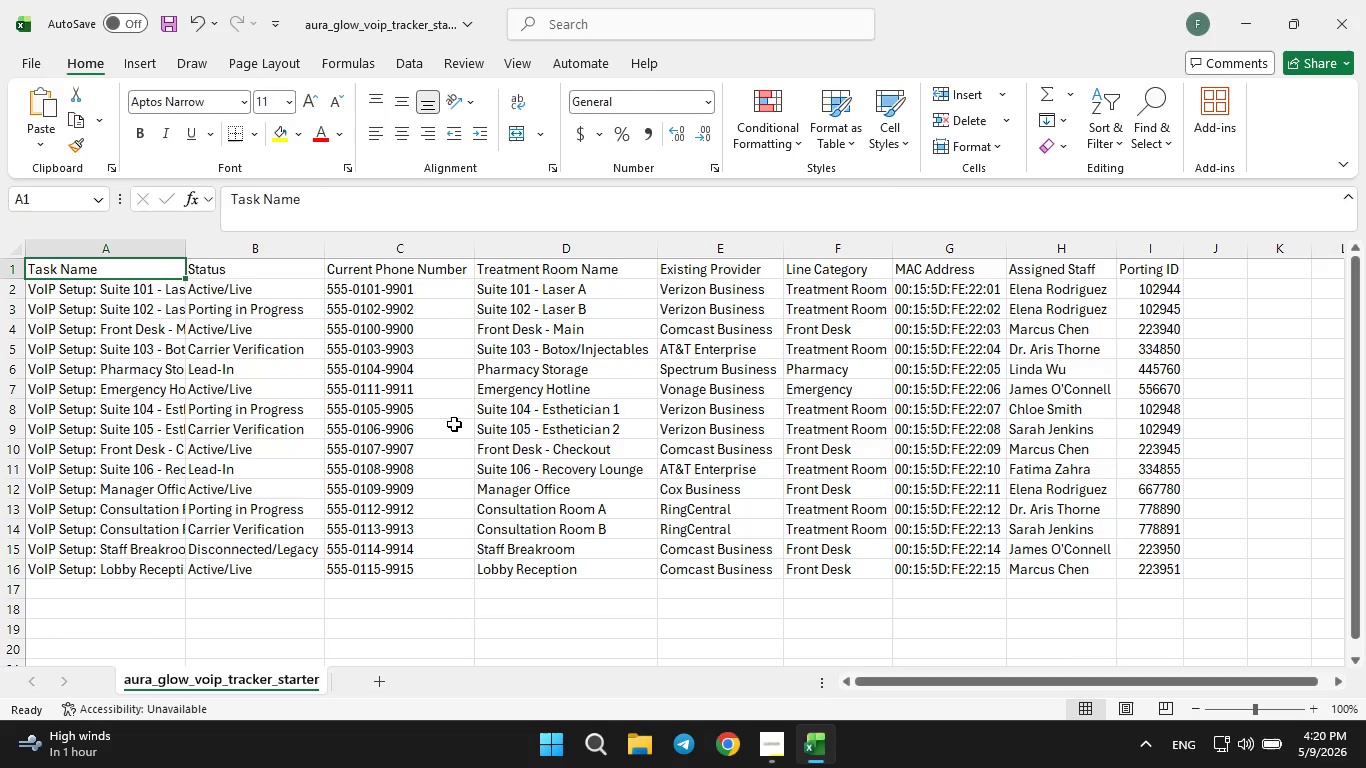 
scroll: coordinate [475, 448], scroll_direction: up, amount: 2.0
 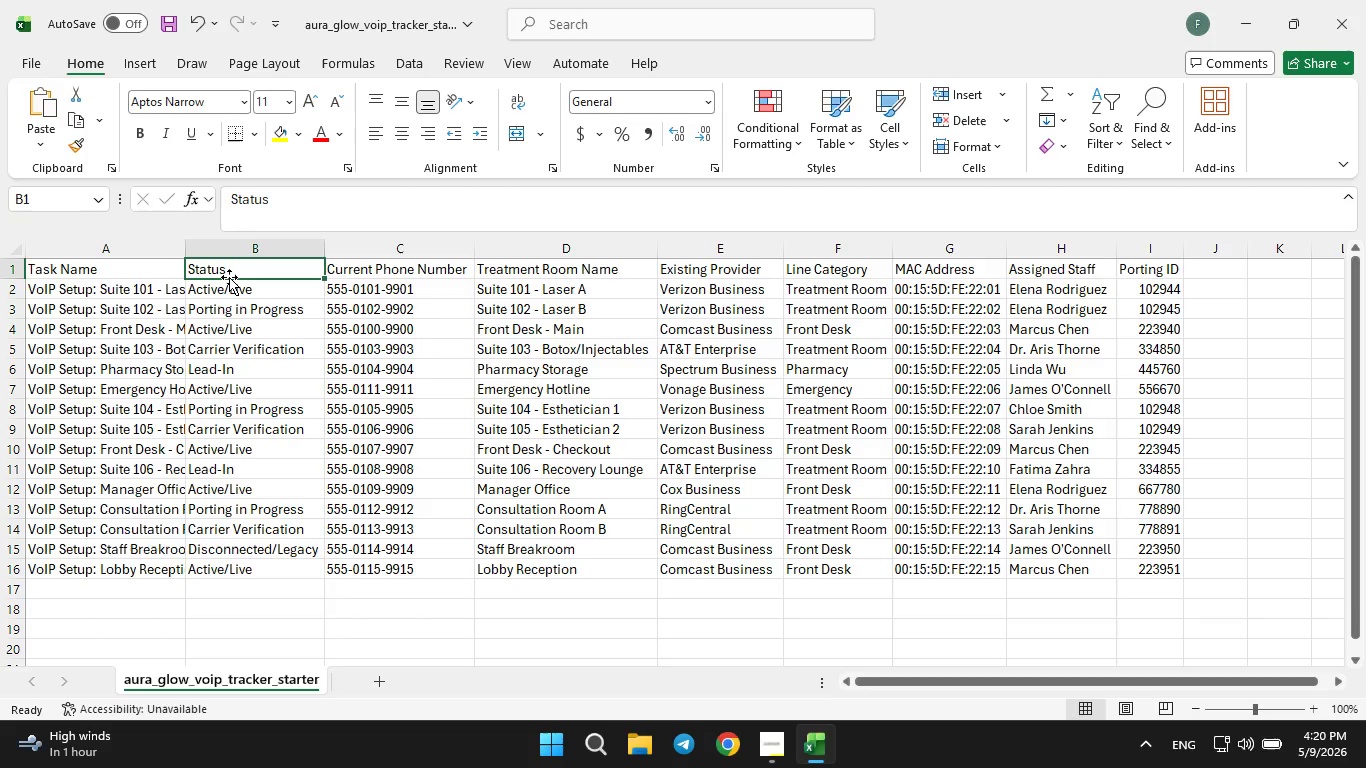 
double_click([229, 277])
 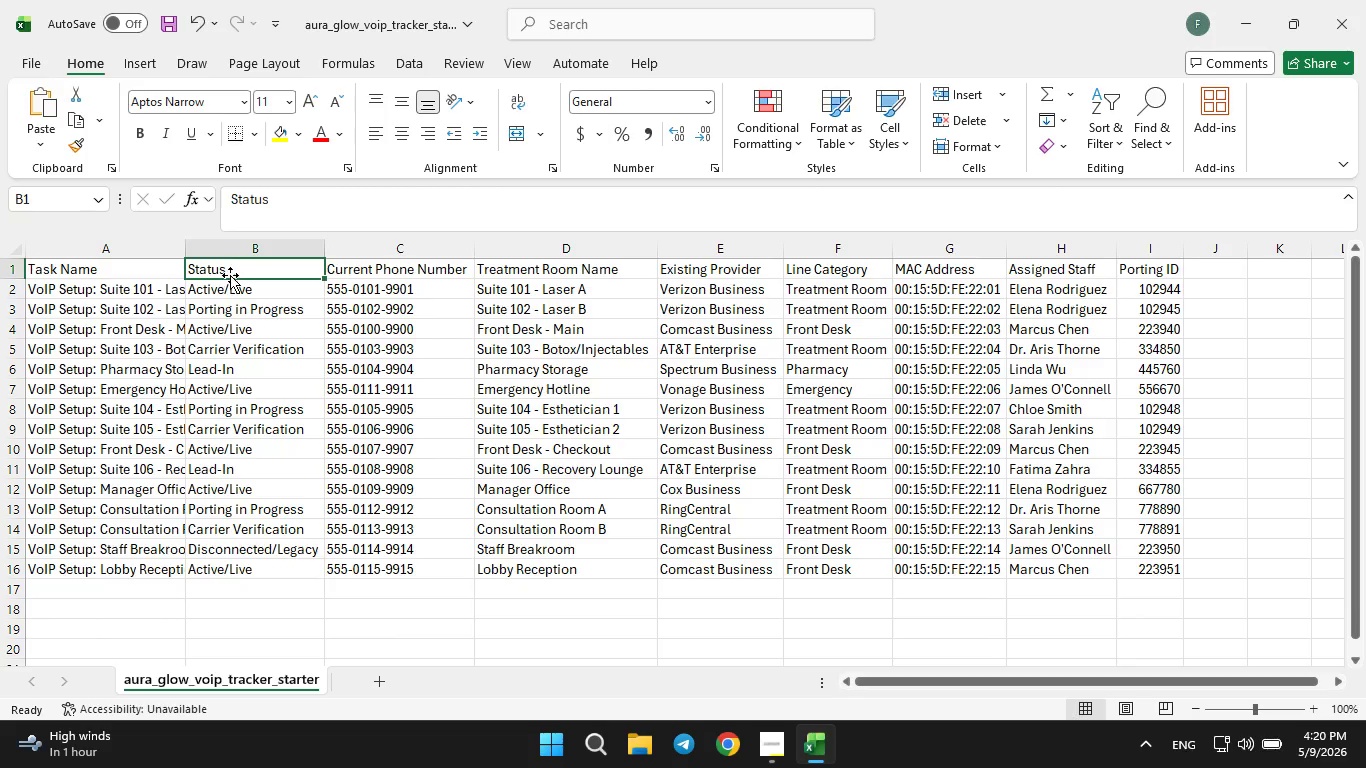 
triple_click([230, 275])
 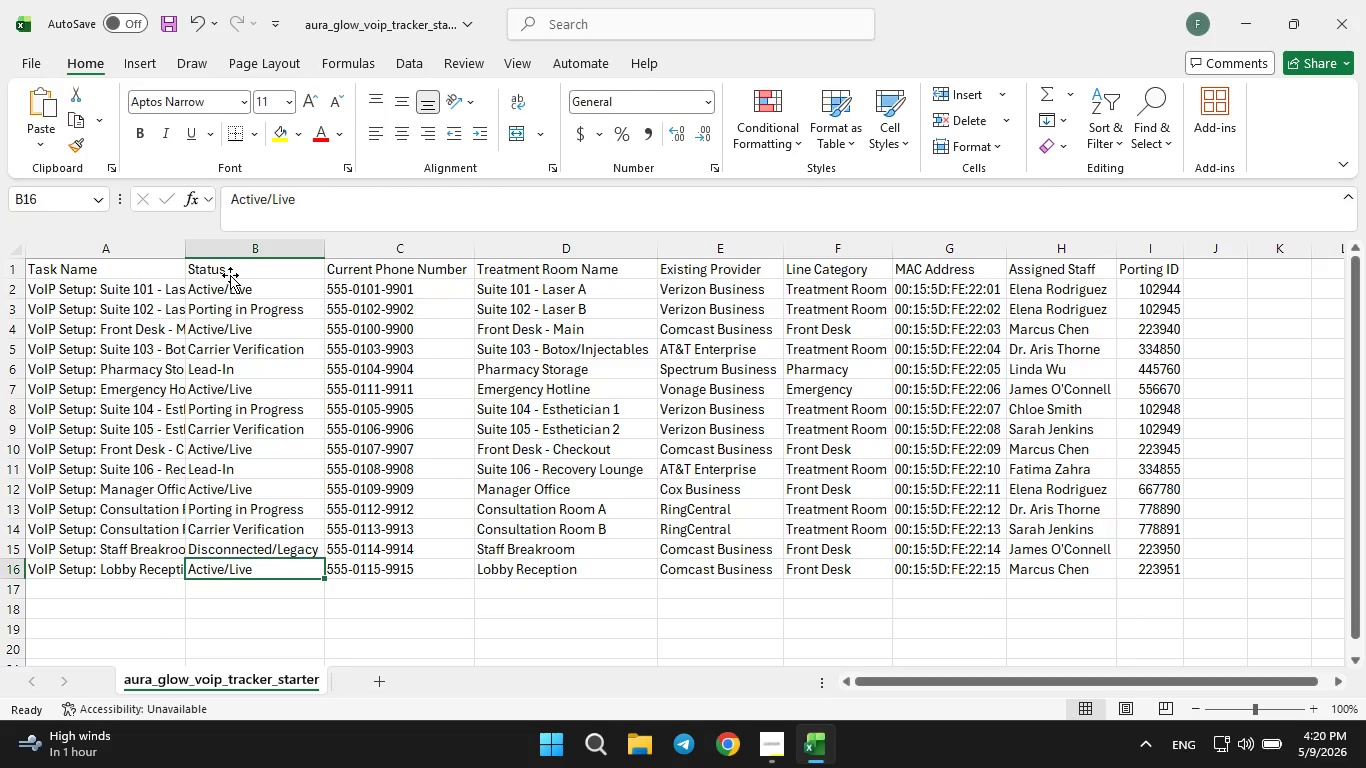 
triple_click([230, 275])
 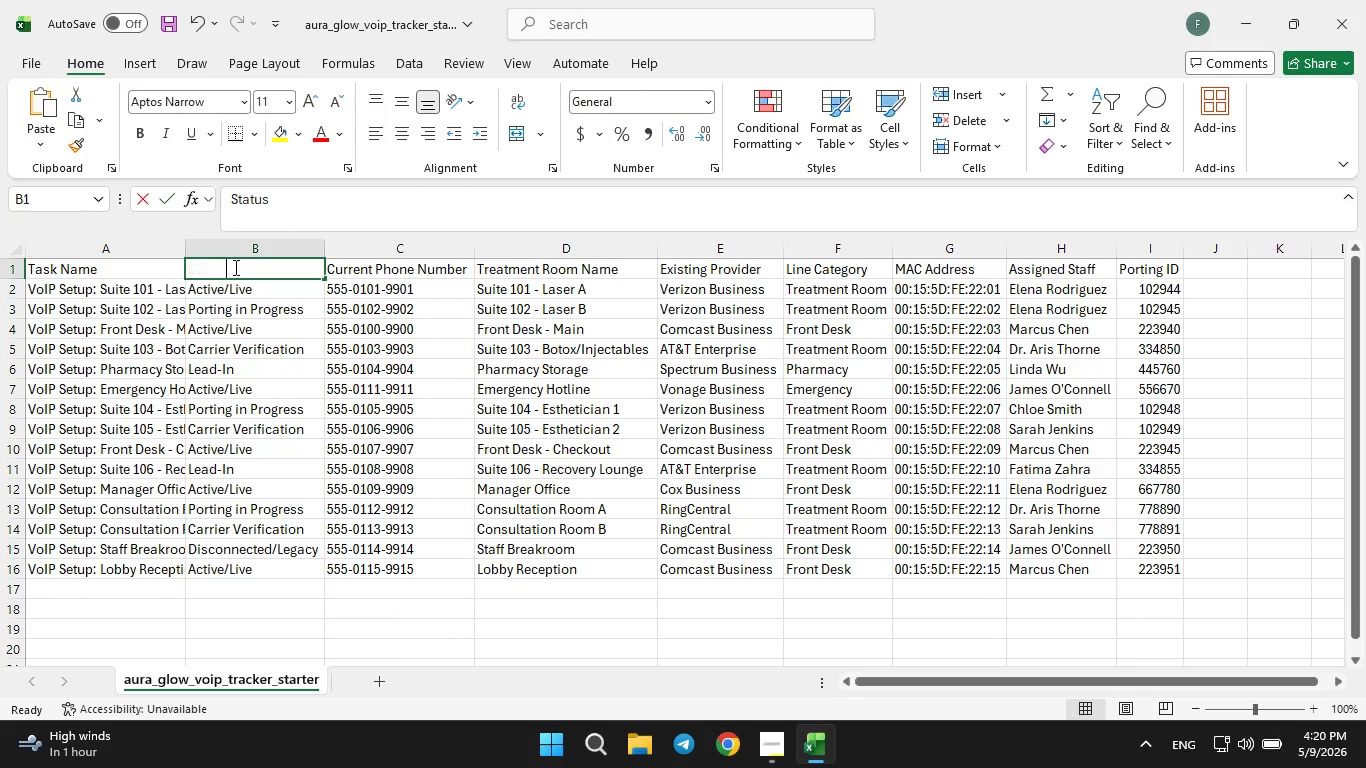 
double_click([234, 267])
 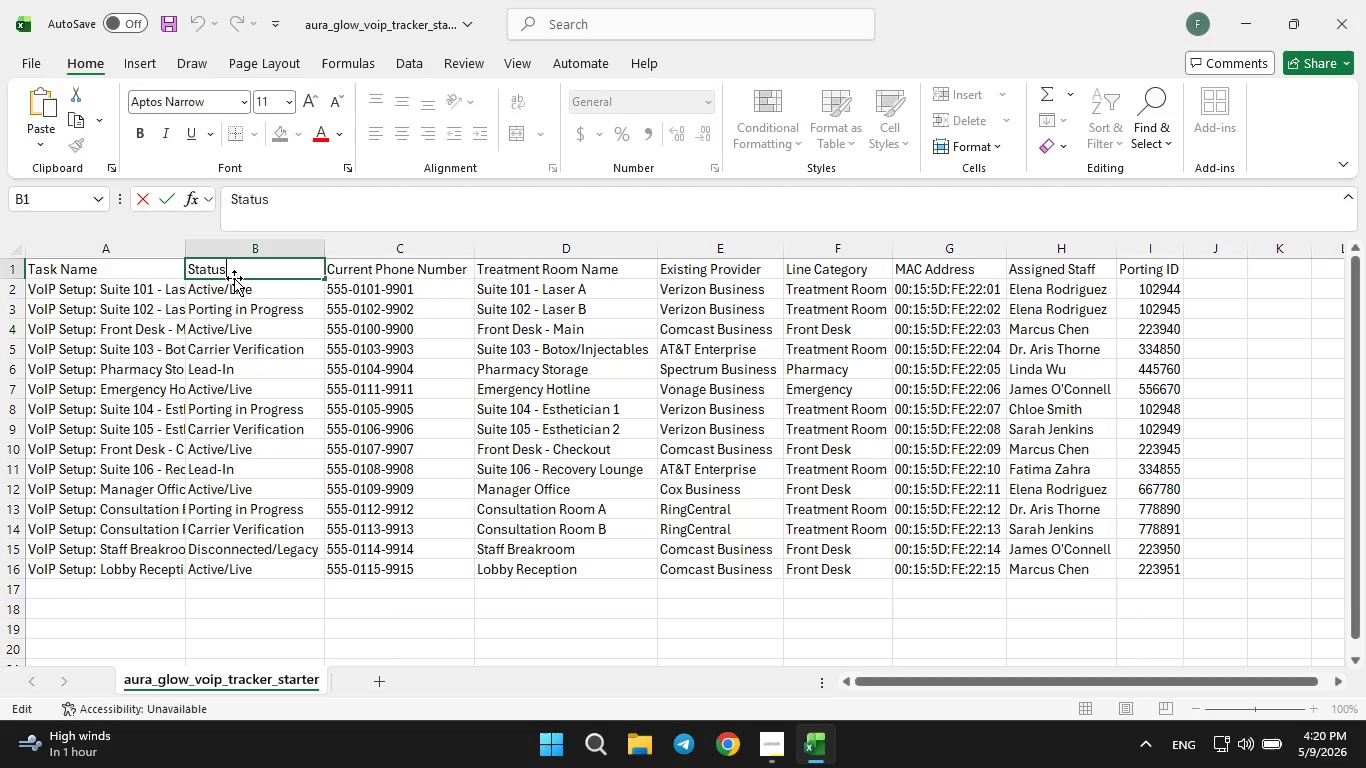 
hold_key(key=ArrowLeft, duration=0.95)
 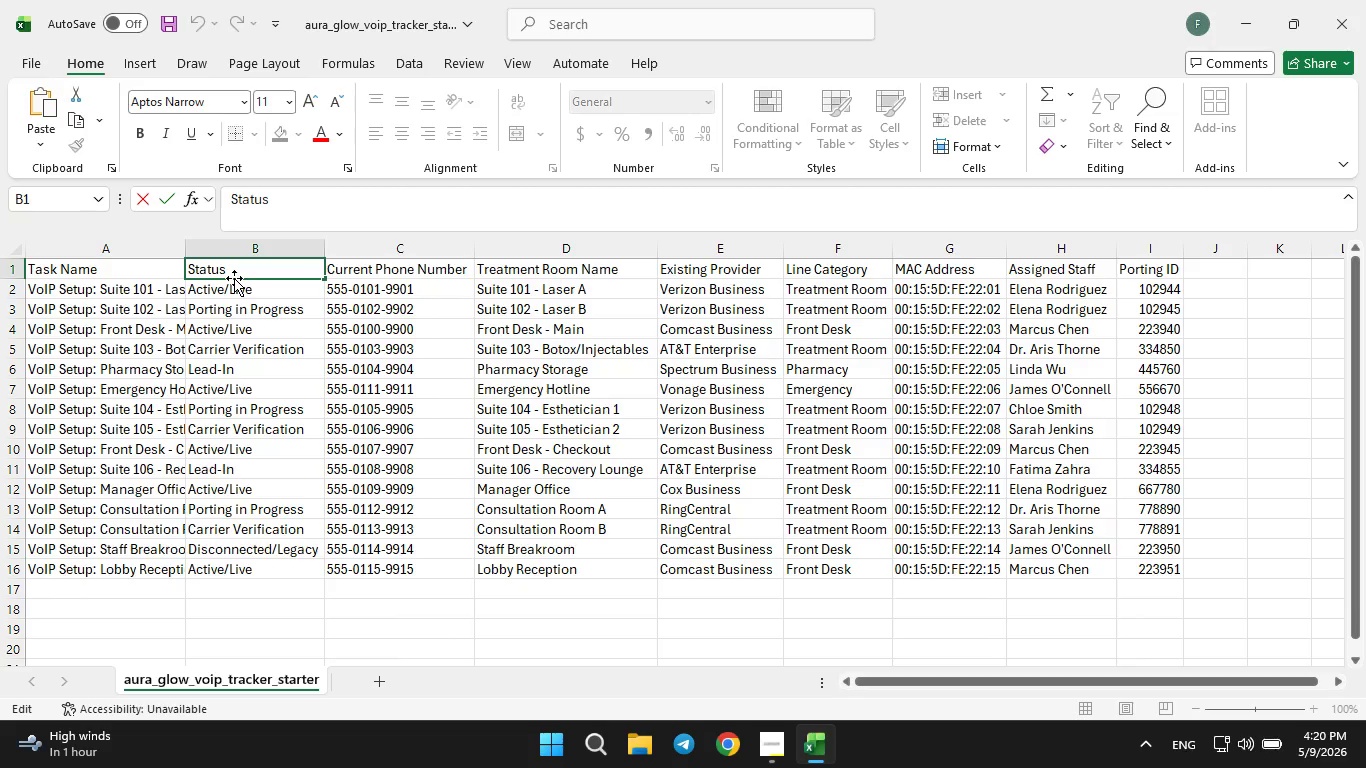 
type(Task )
 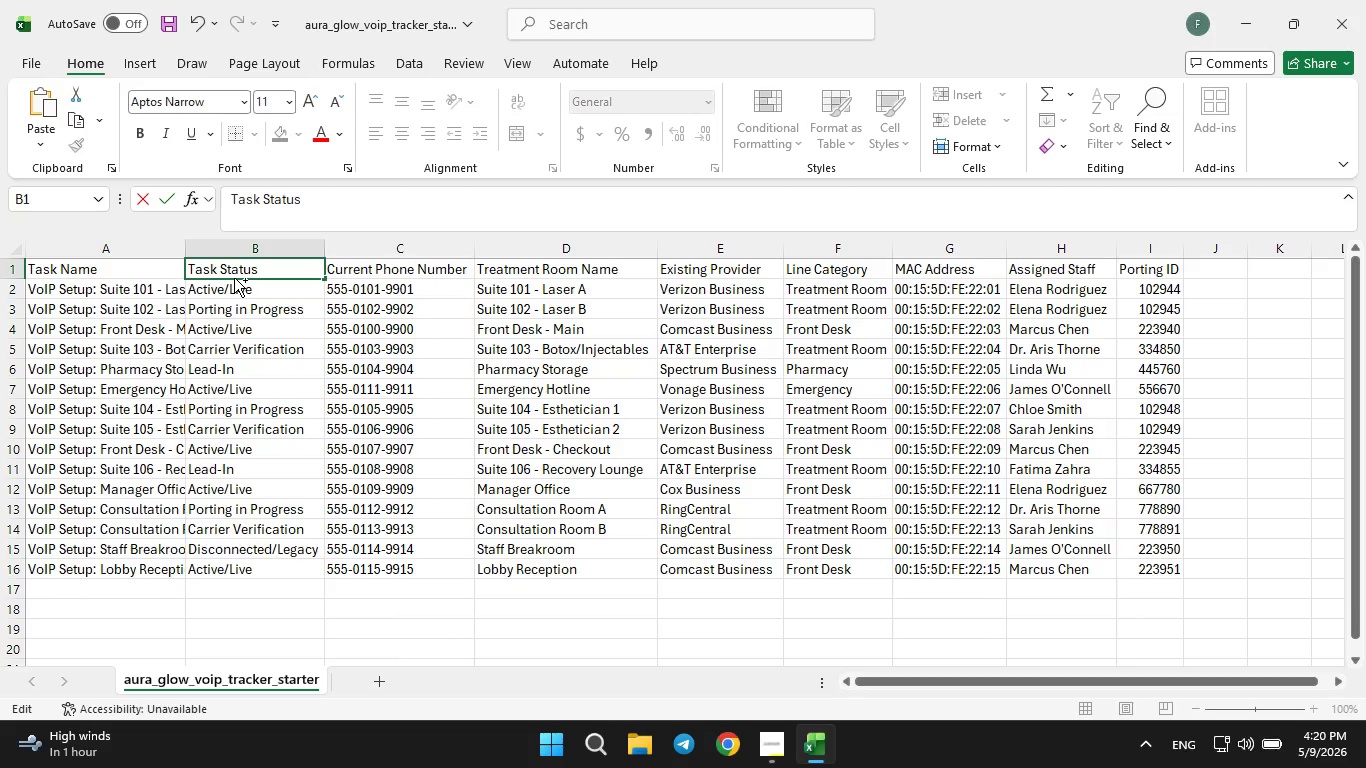 
key(Control+S)
 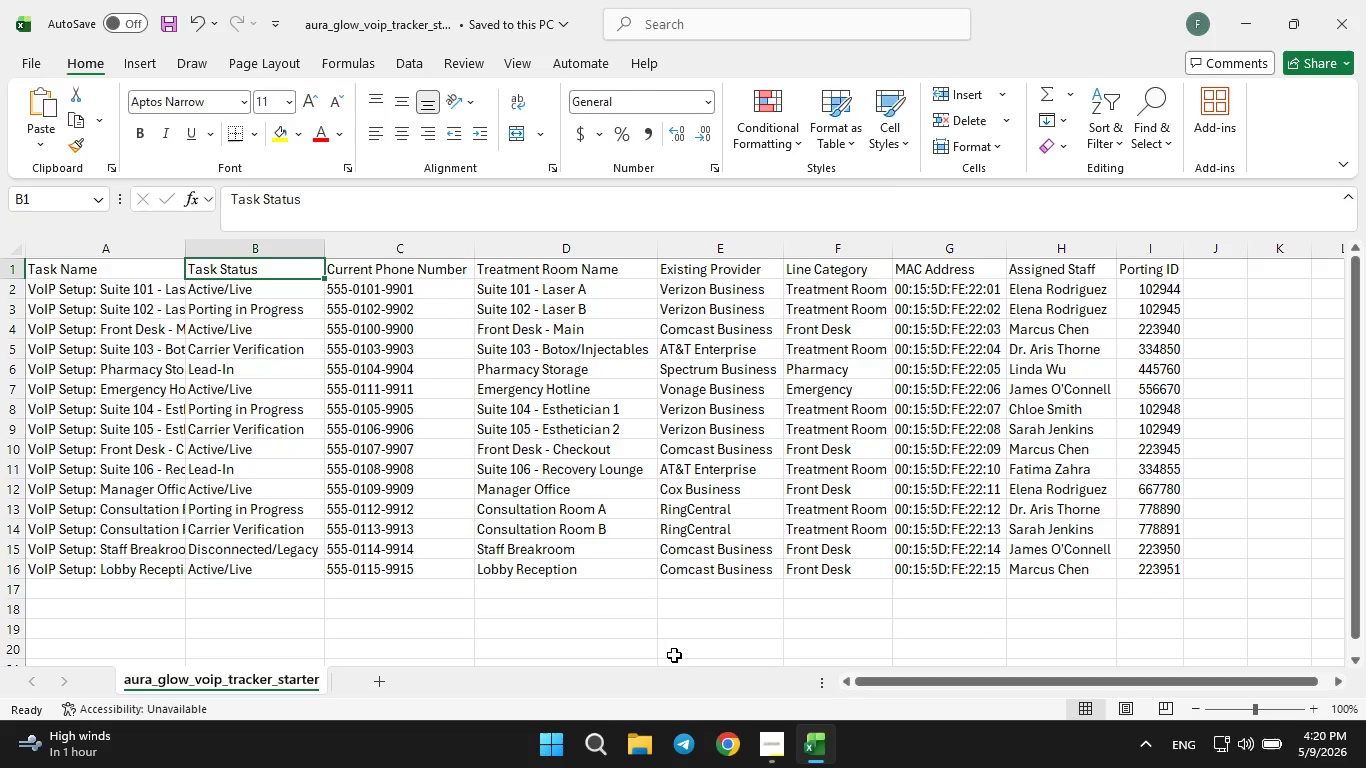 
left_click([674, 655])
 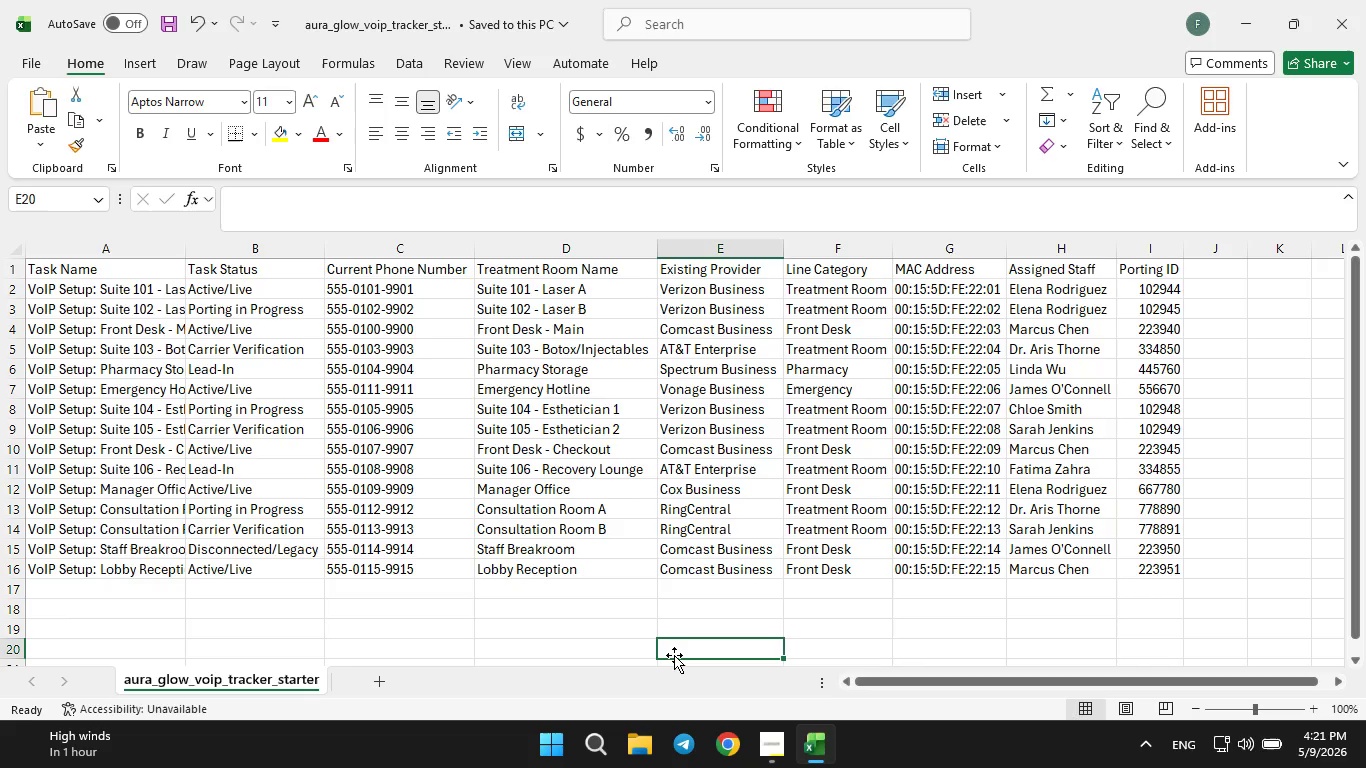 
wait(52.12)
 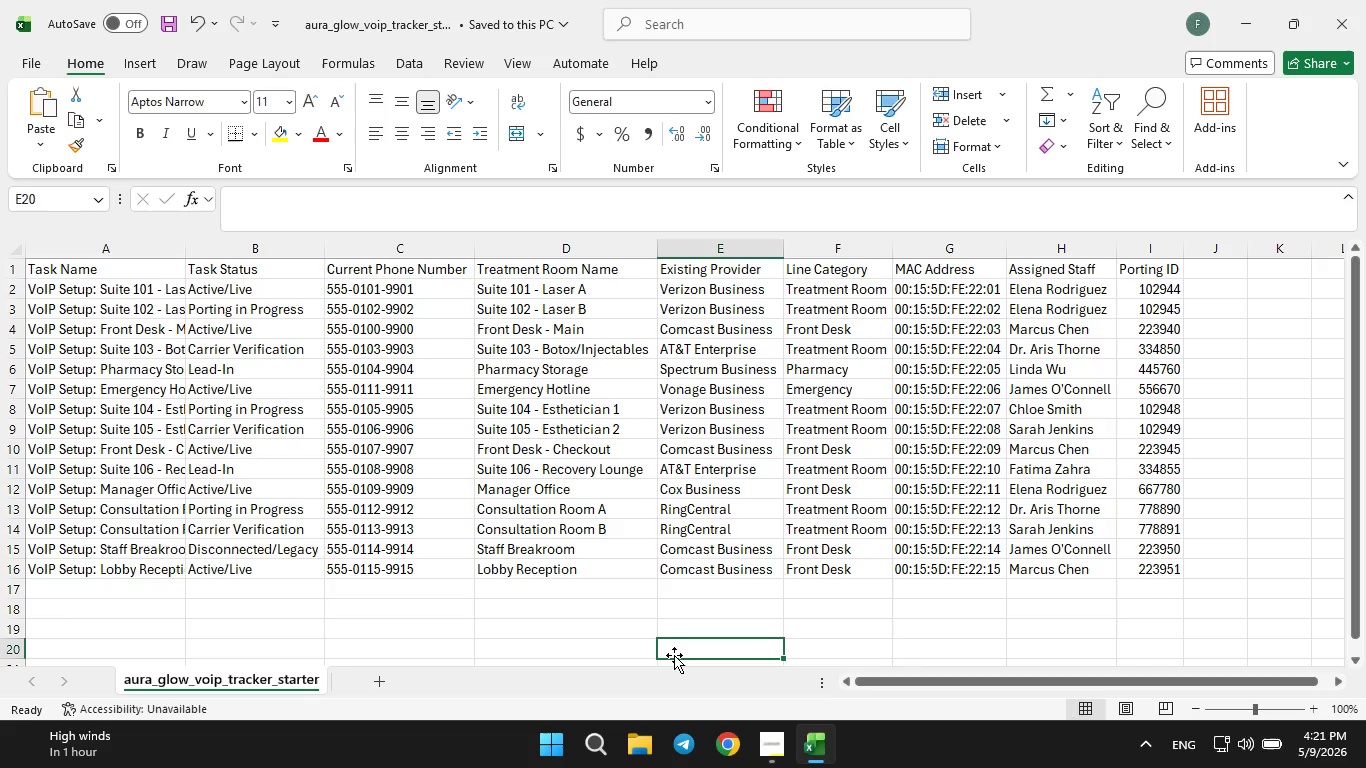 
left_click([837, 355])
 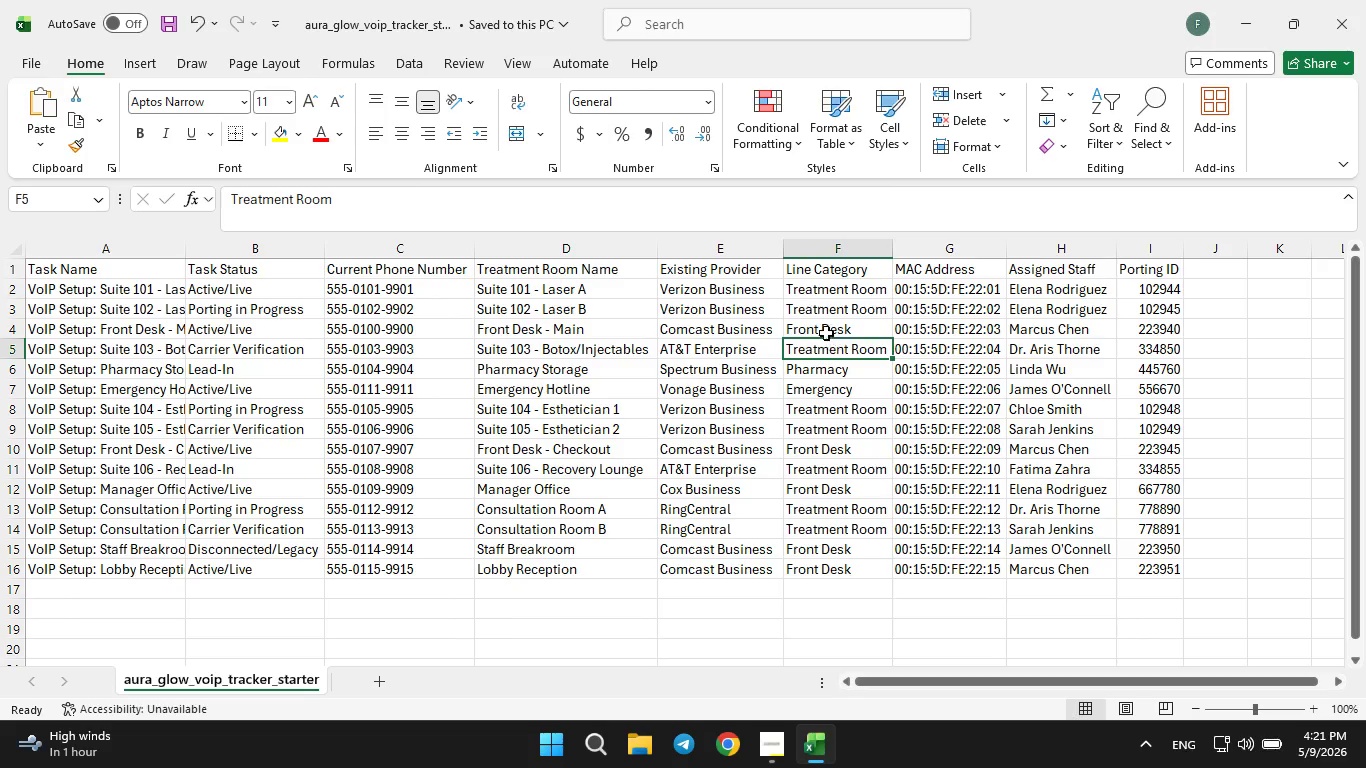 
left_click([825, 329])
 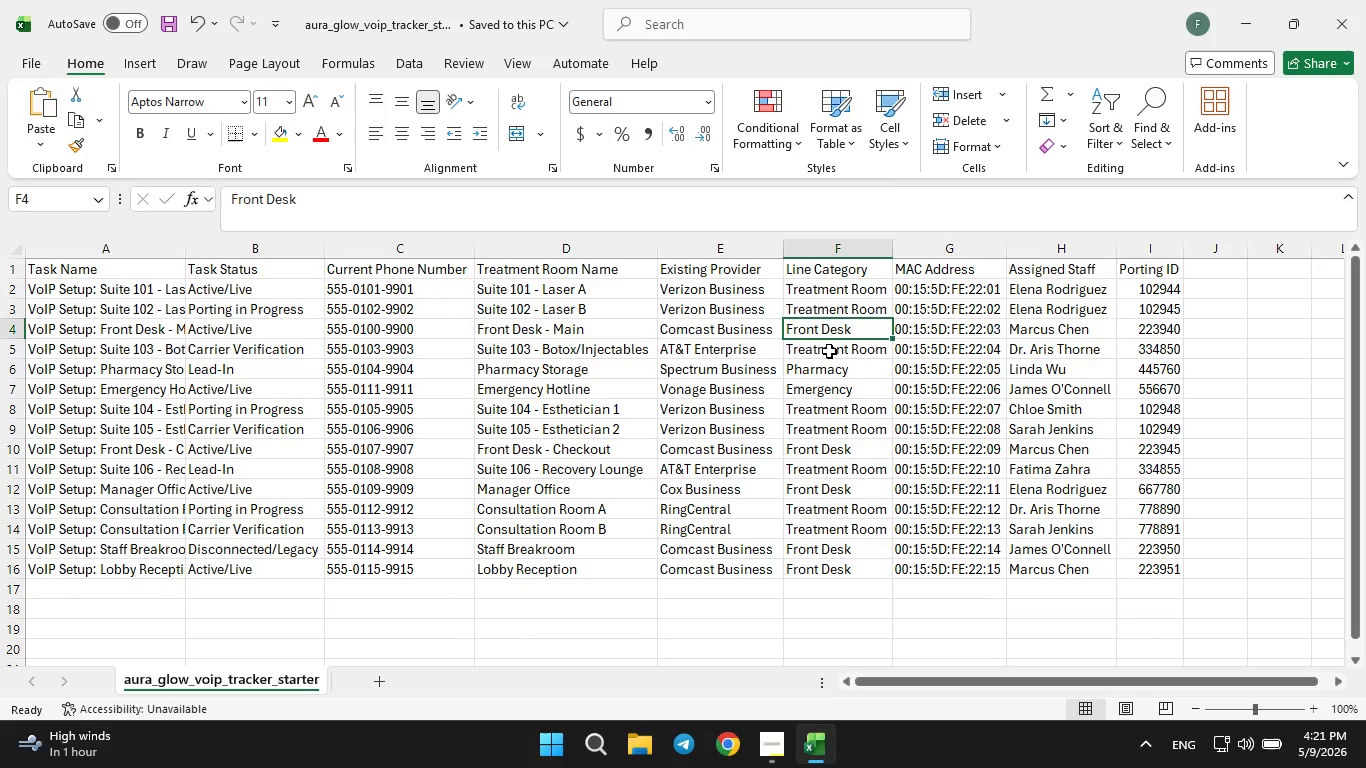 
left_click([821, 393])
 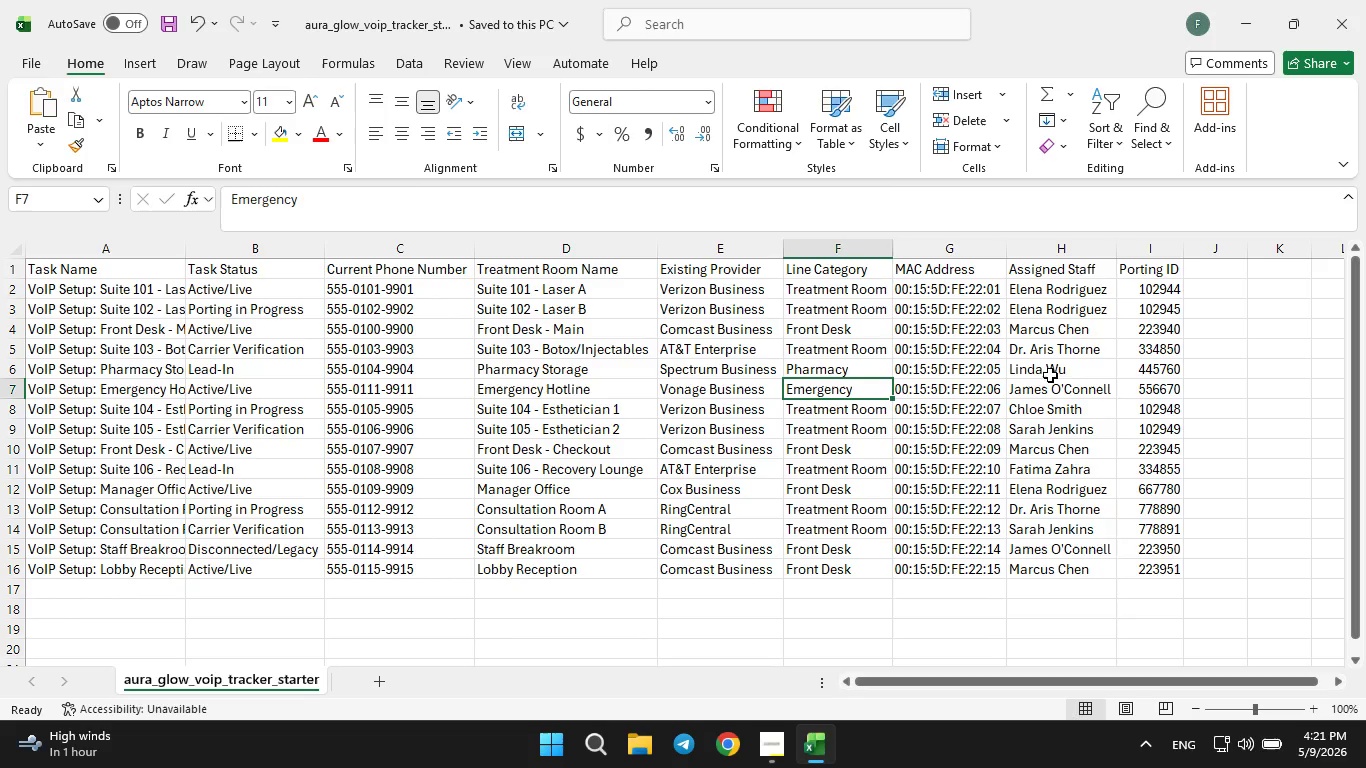 
left_click([1261, 0])
 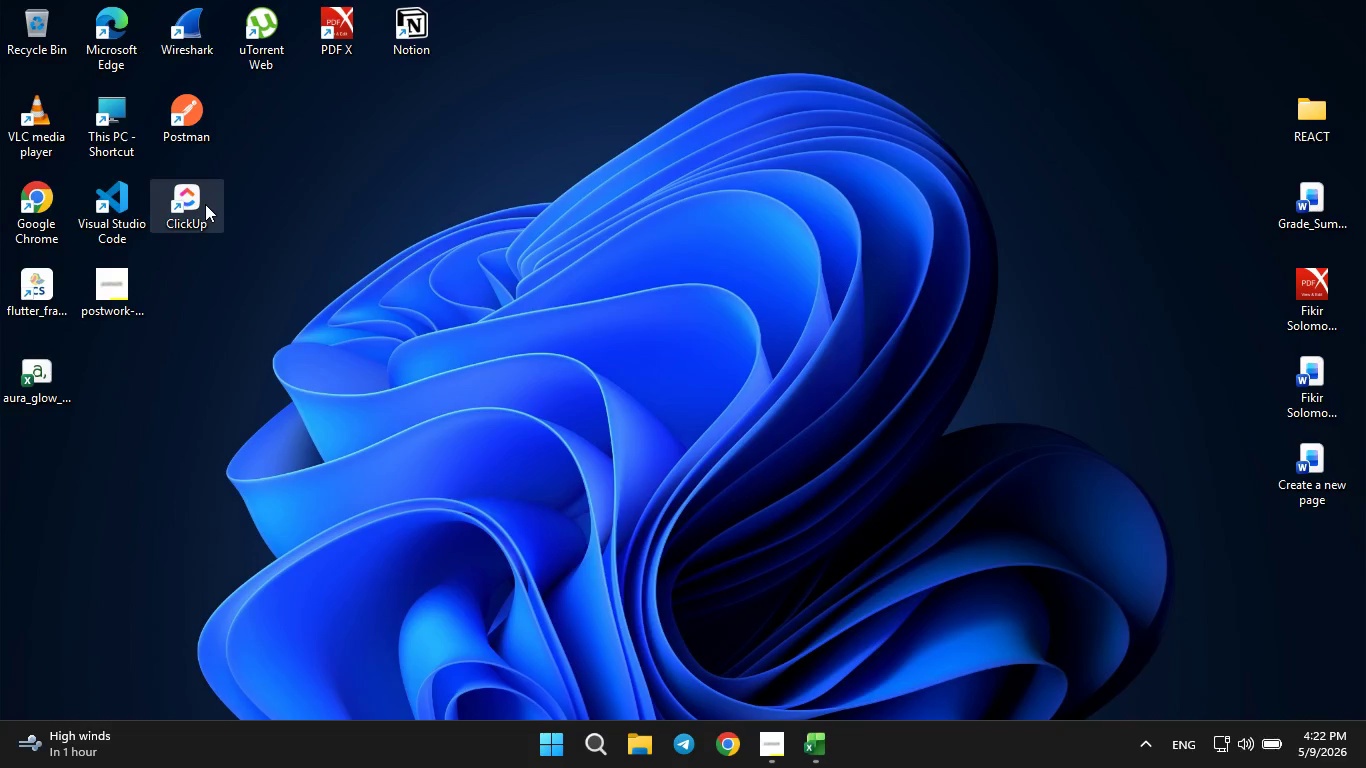 
double_click([203, 204])
 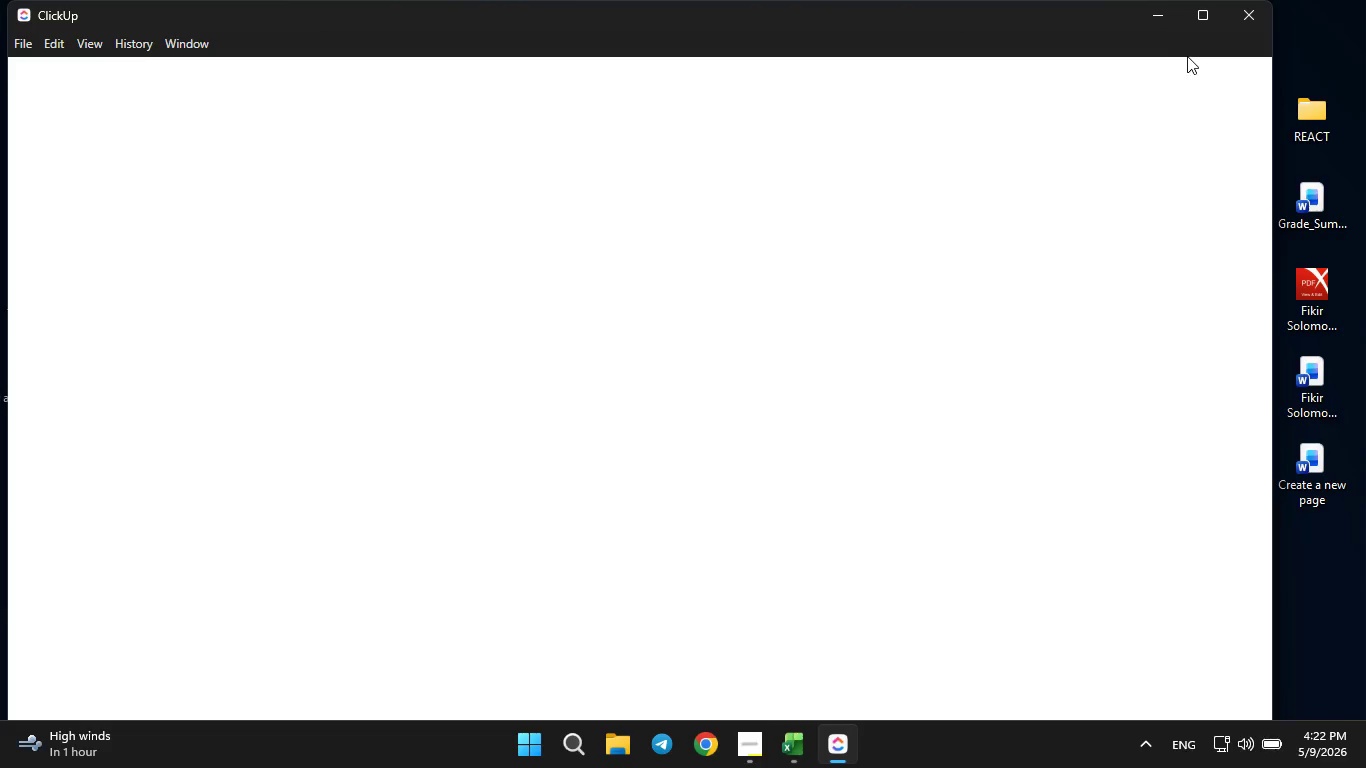 
wait(12.95)
 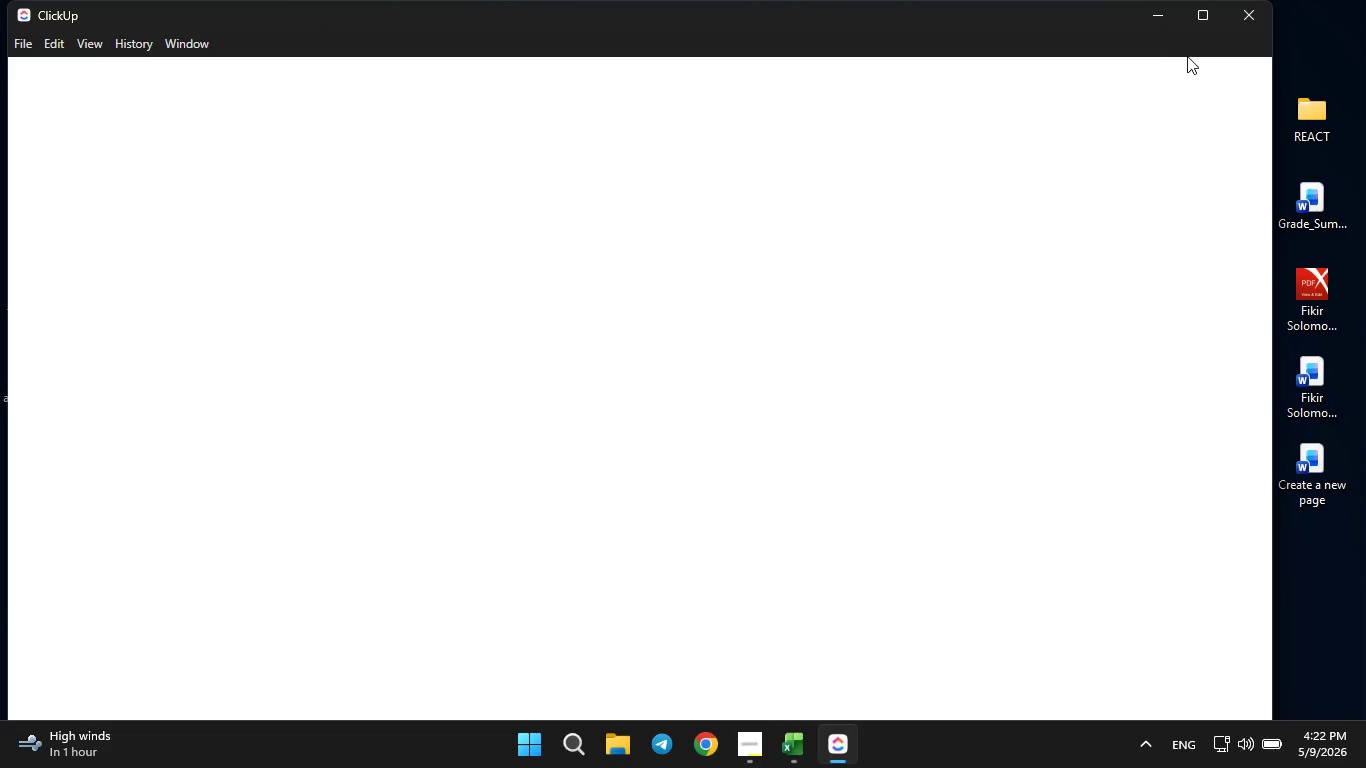 
left_click([1203, 20])
 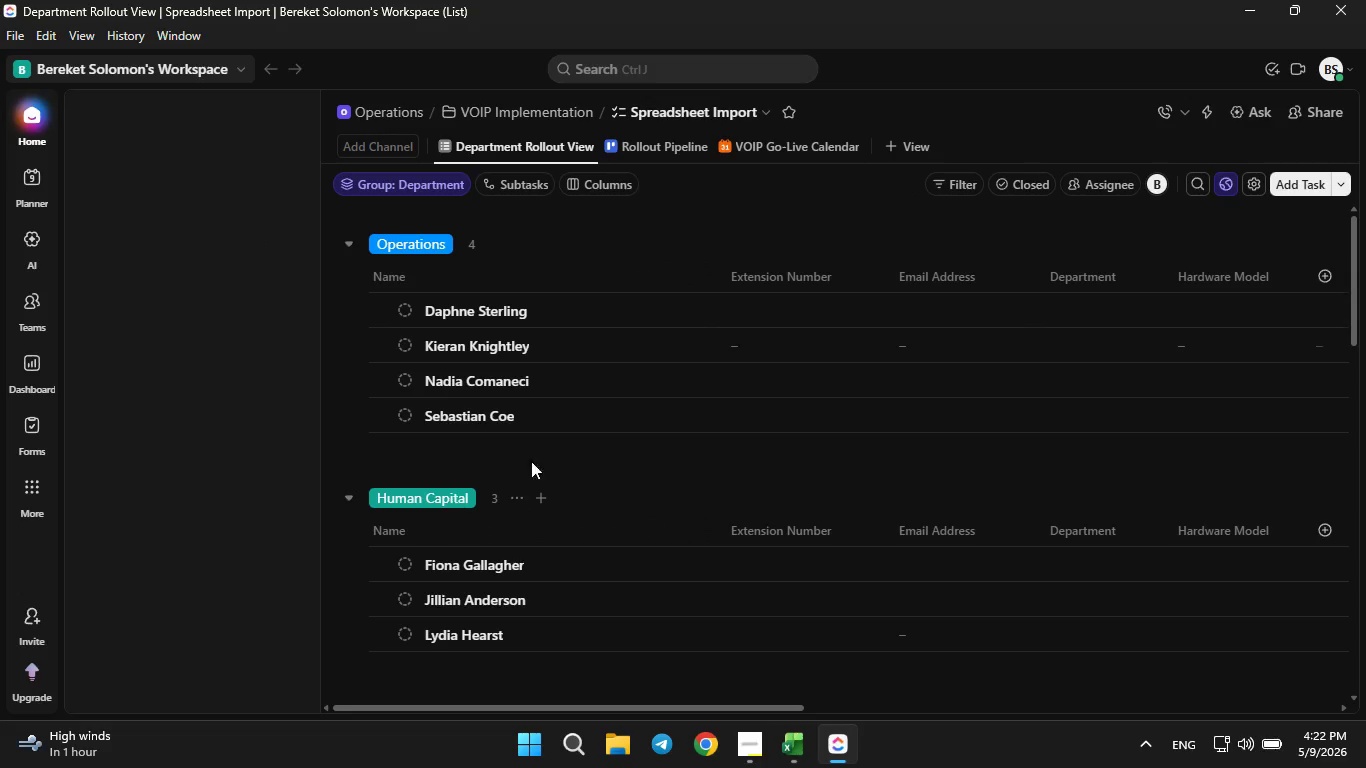 
wait(36.09)
 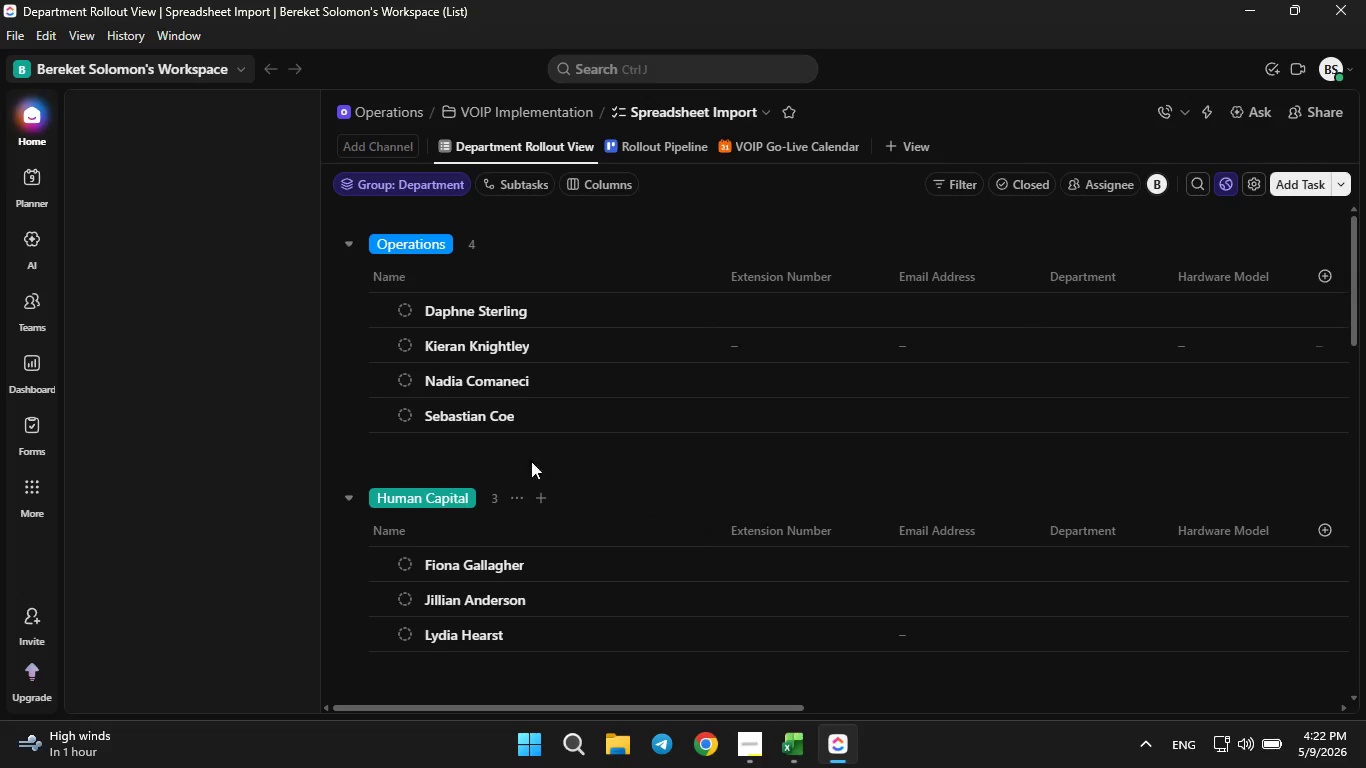 
left_click([261, 307])
 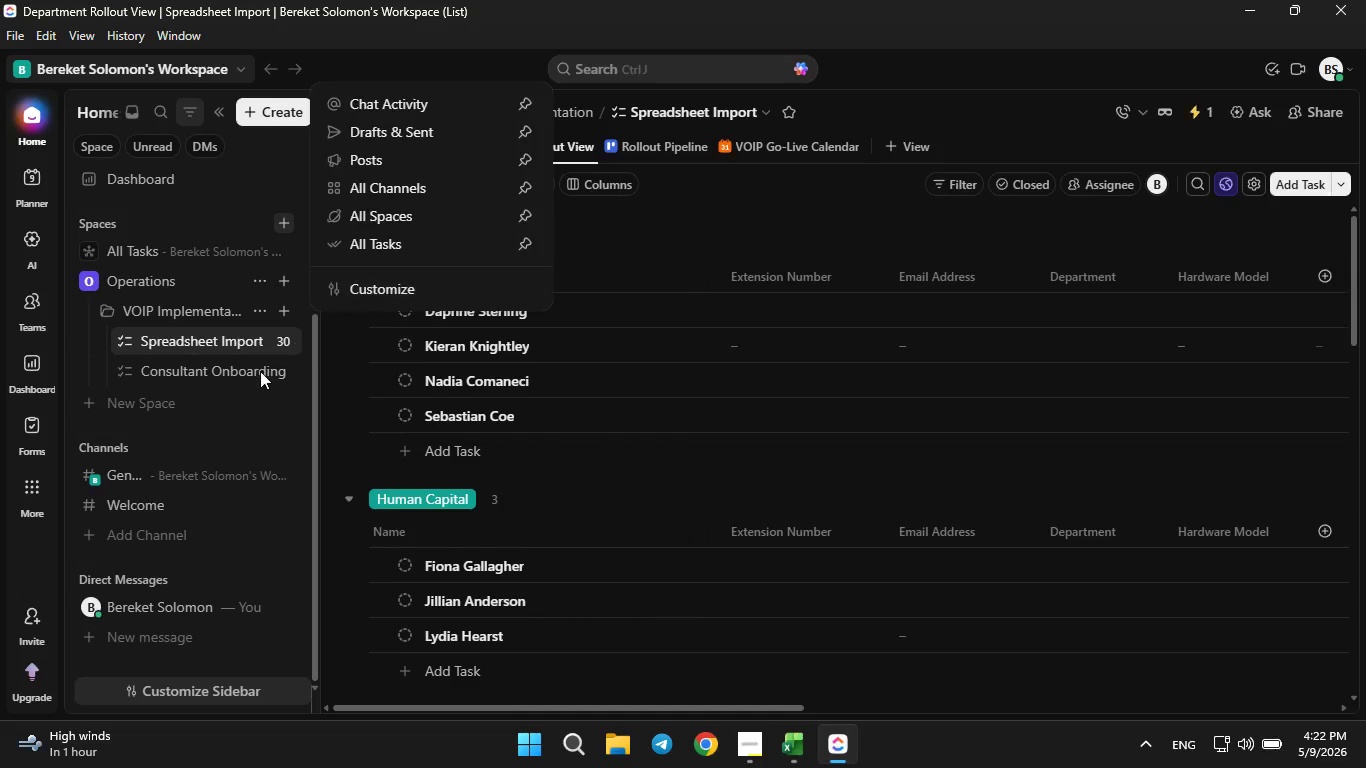 
left_click([261, 311])
 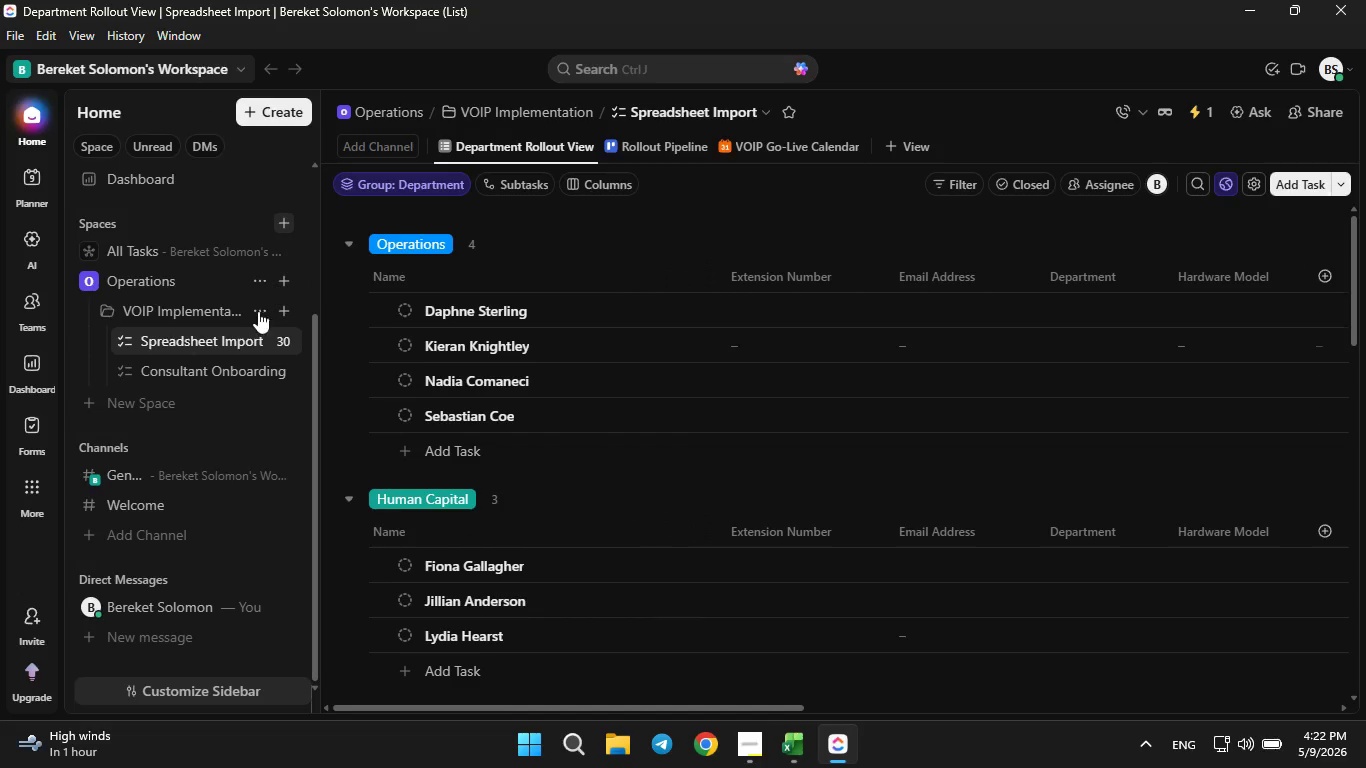 
double_click([258, 311])
 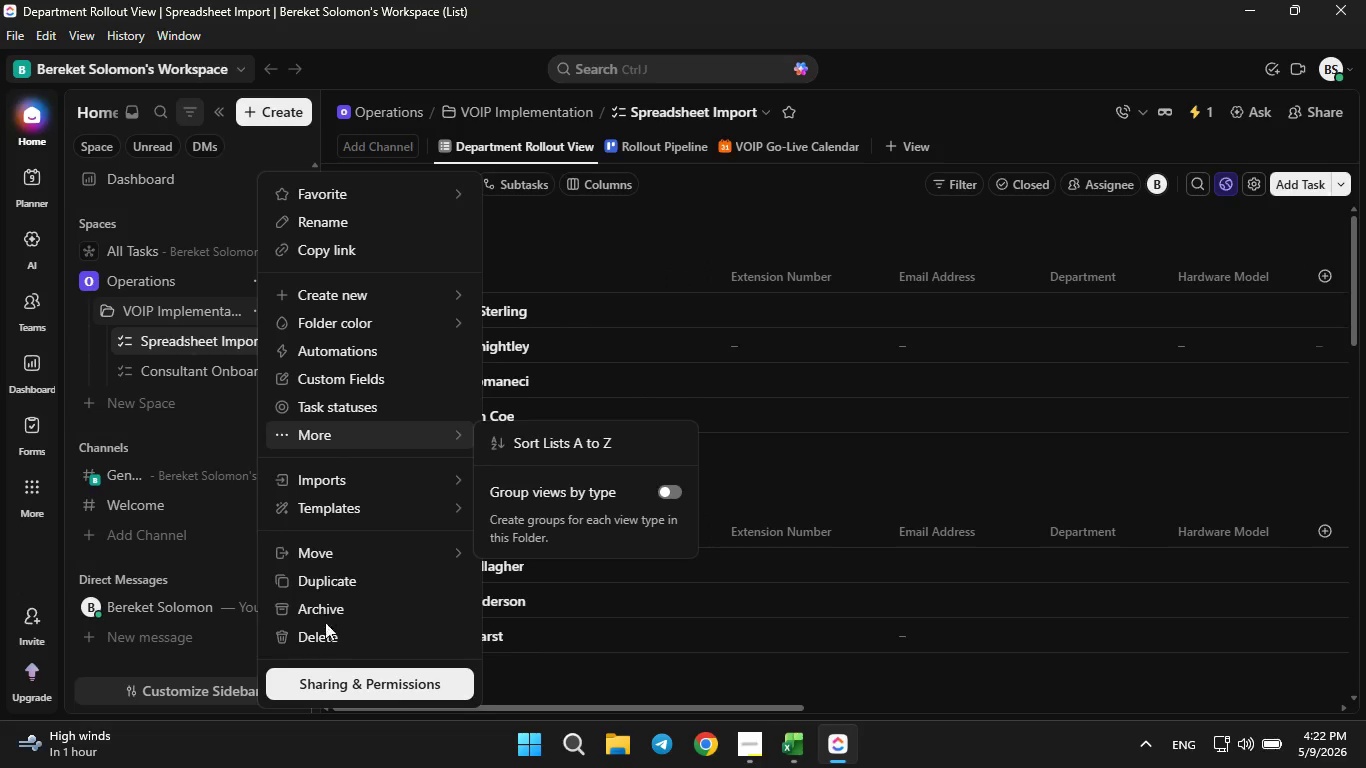 
left_click([325, 642])
 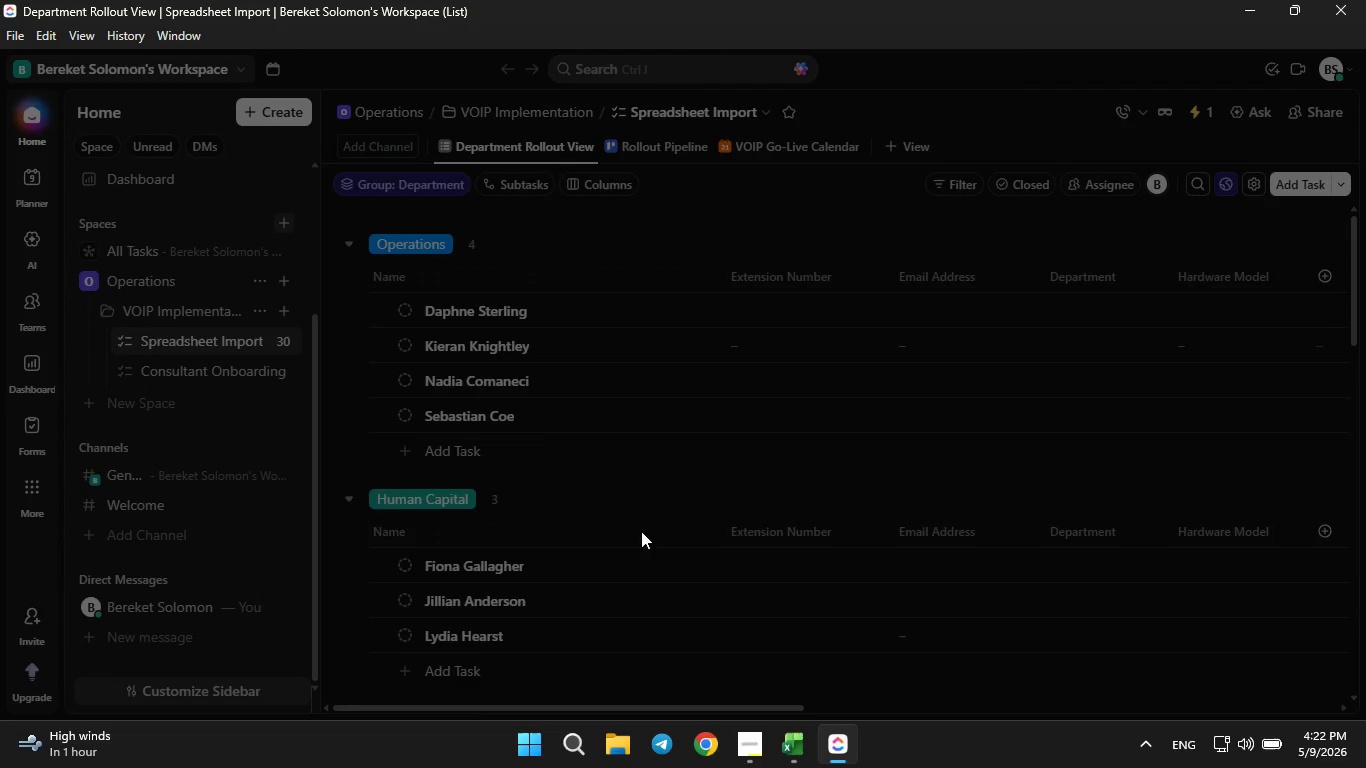 
mouse_move([689, 491])
 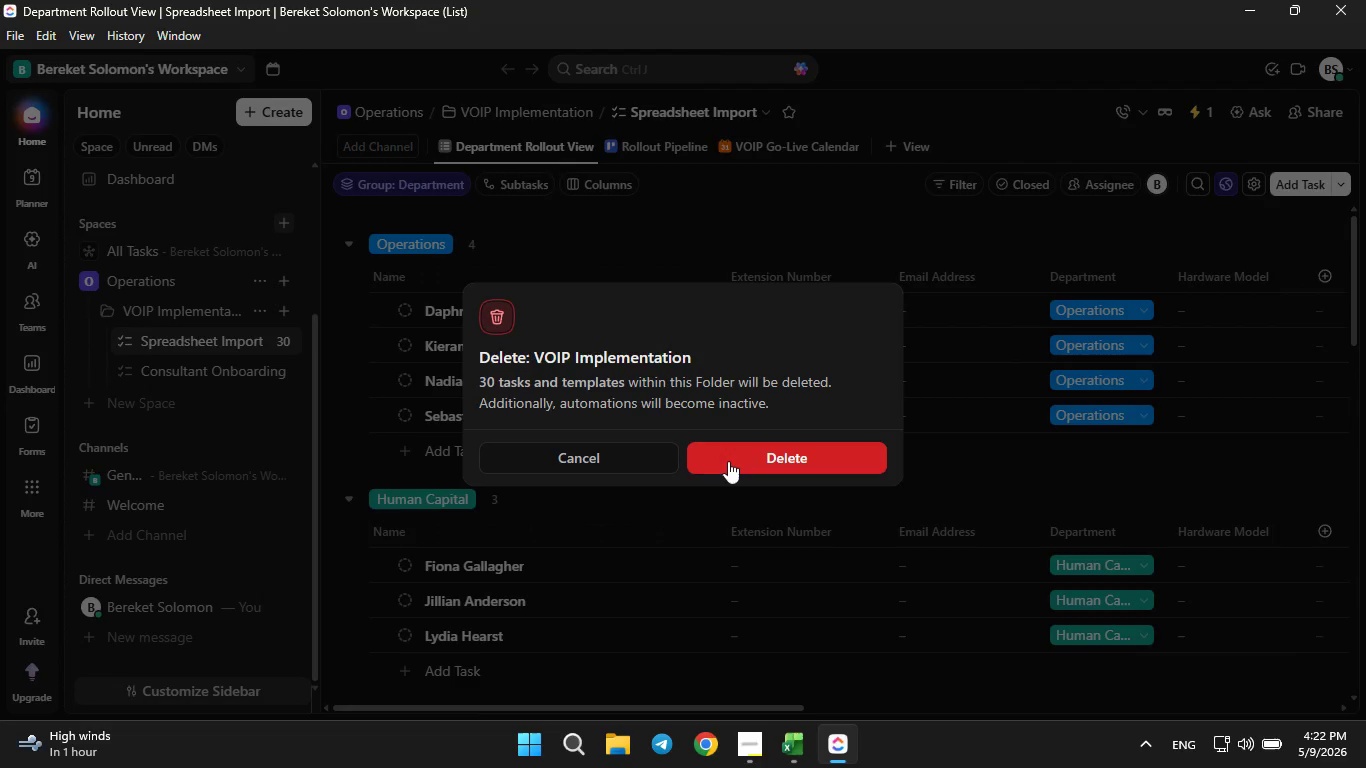 
mouse_move([692, 455])
 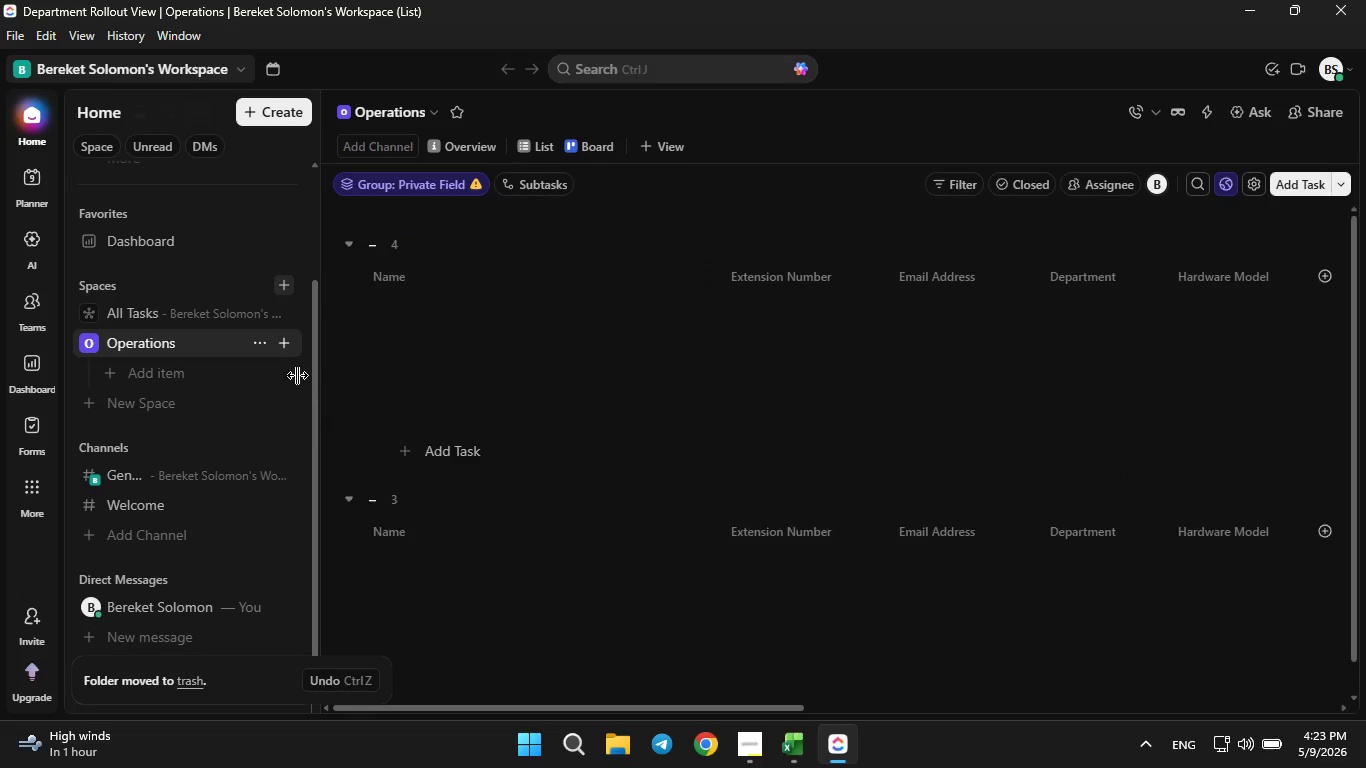 
left_click([285, 344])
 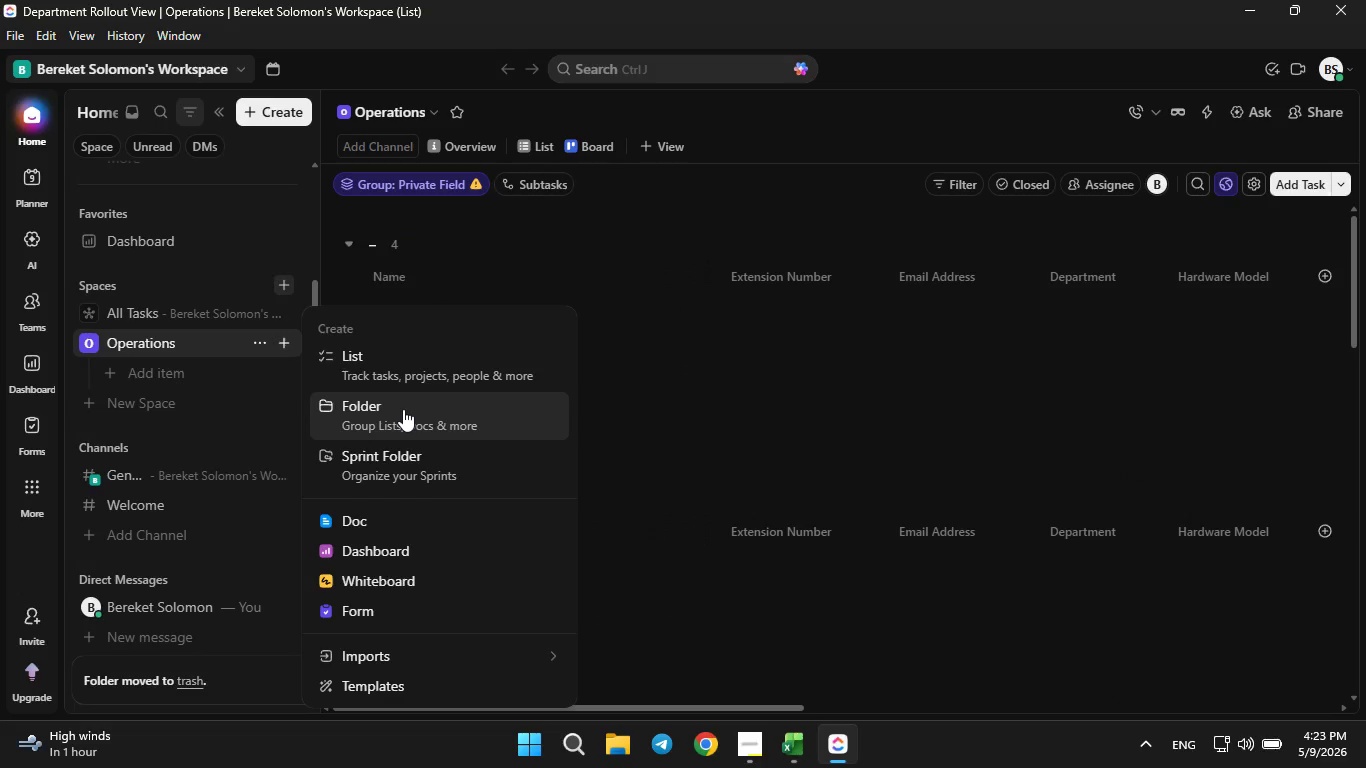 
left_click([403, 409])
 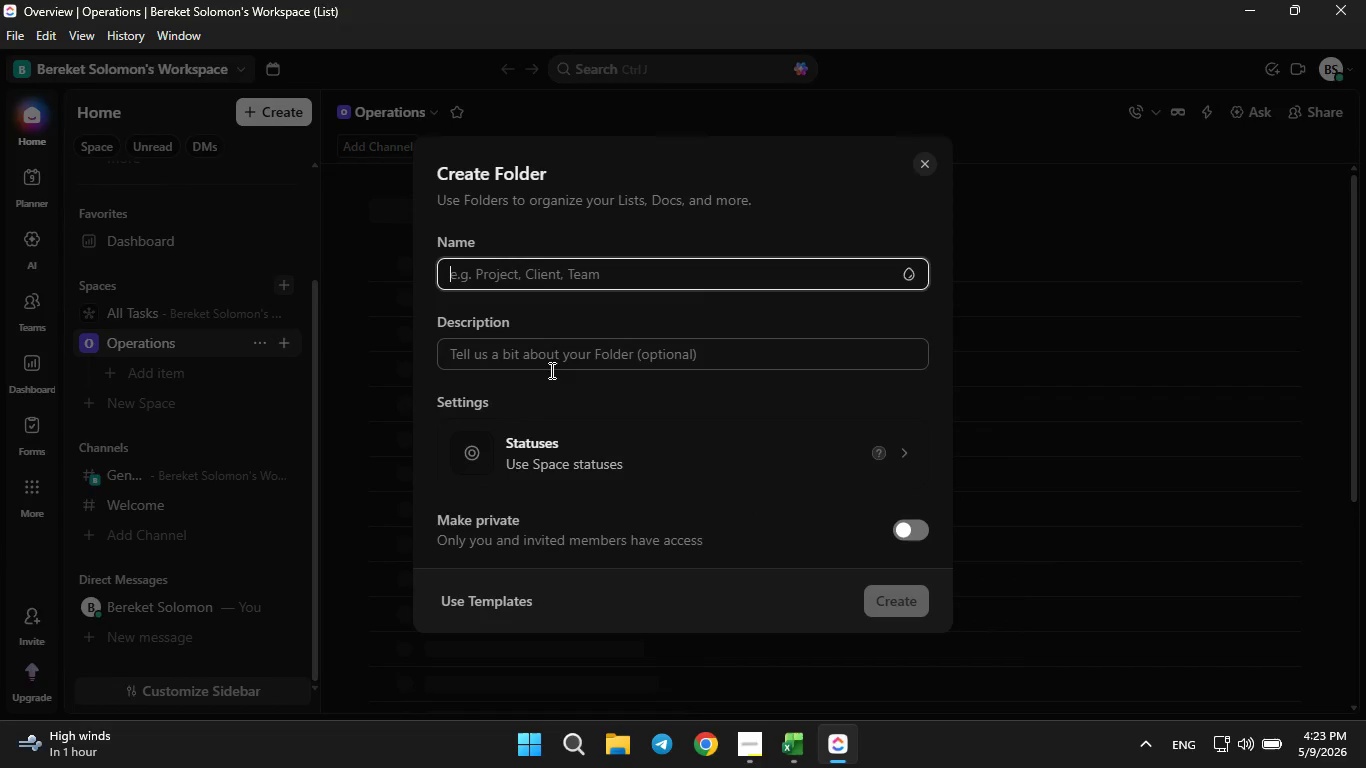 
wait(5.39)
 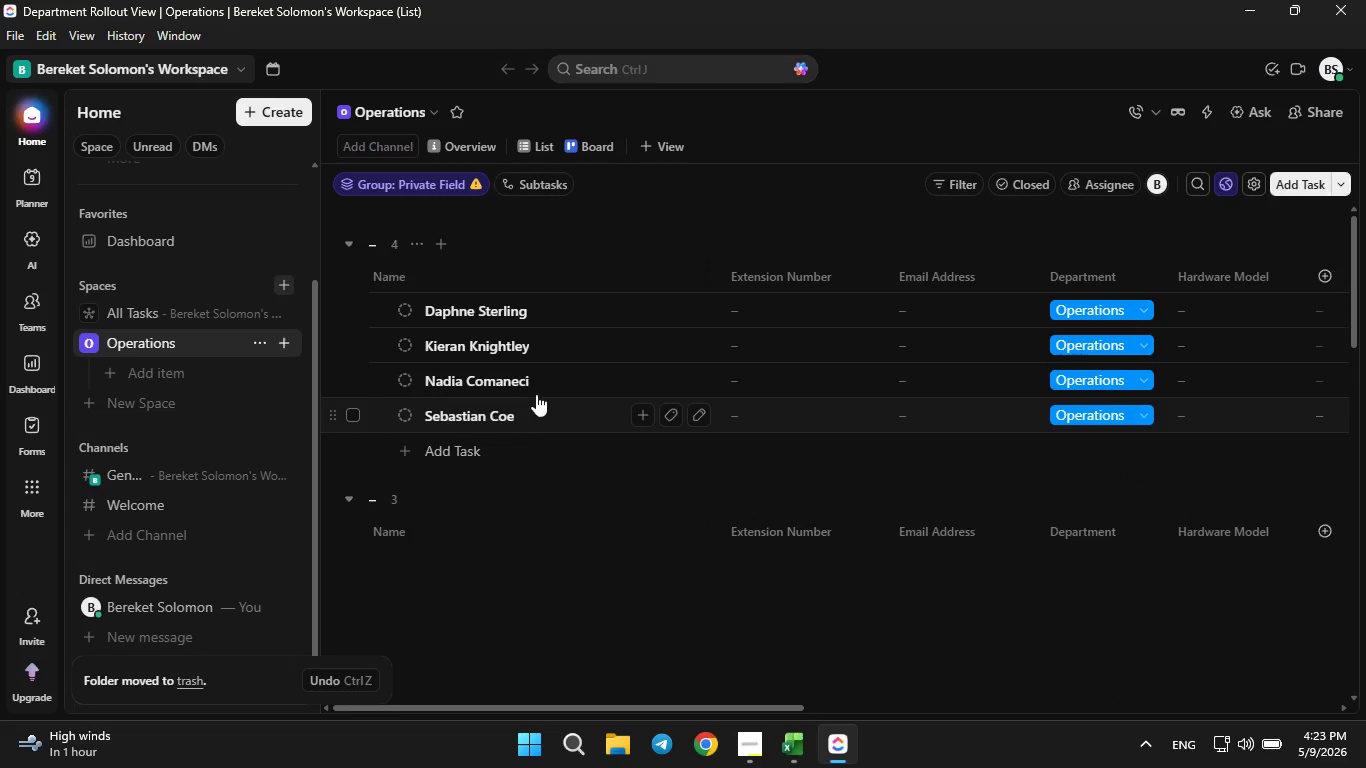 
left_click([520, 274])
 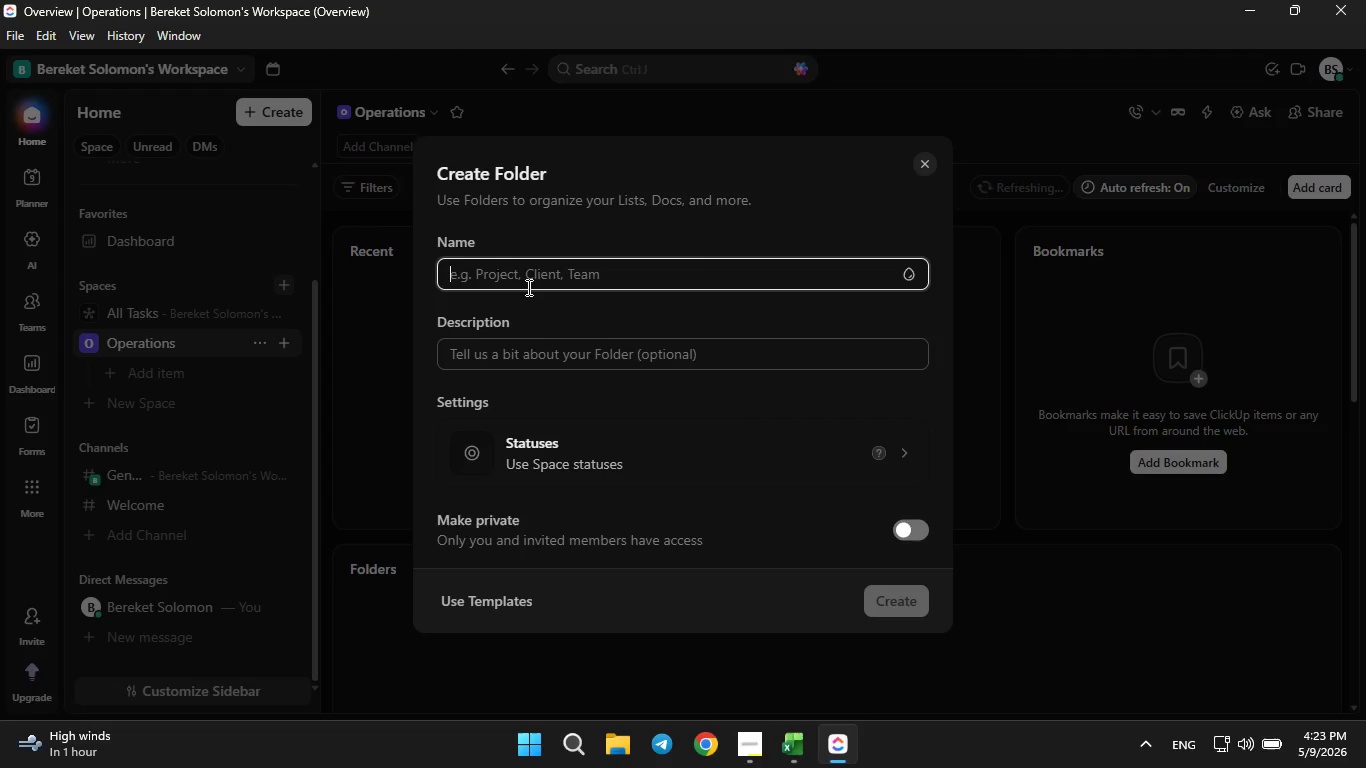 
type(Communications Expansion)
 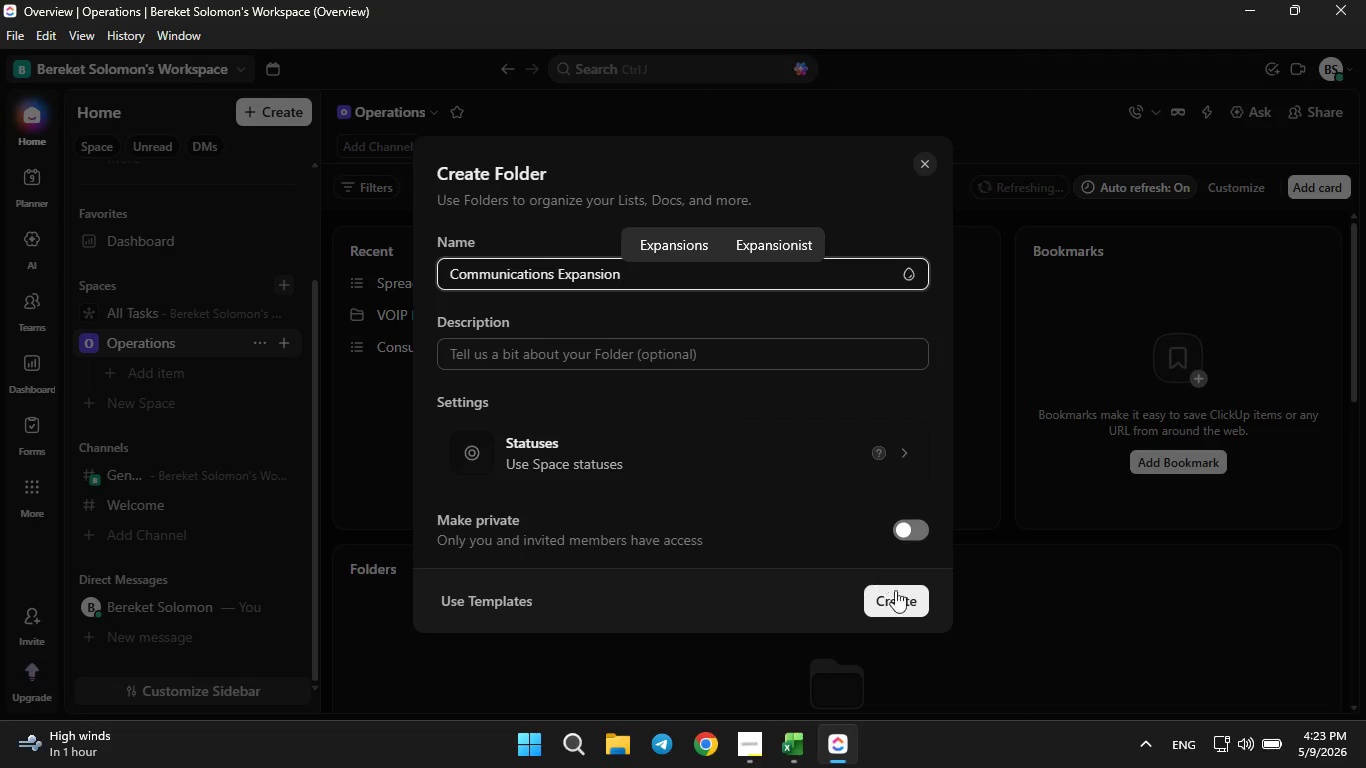 
left_click([904, 603])
 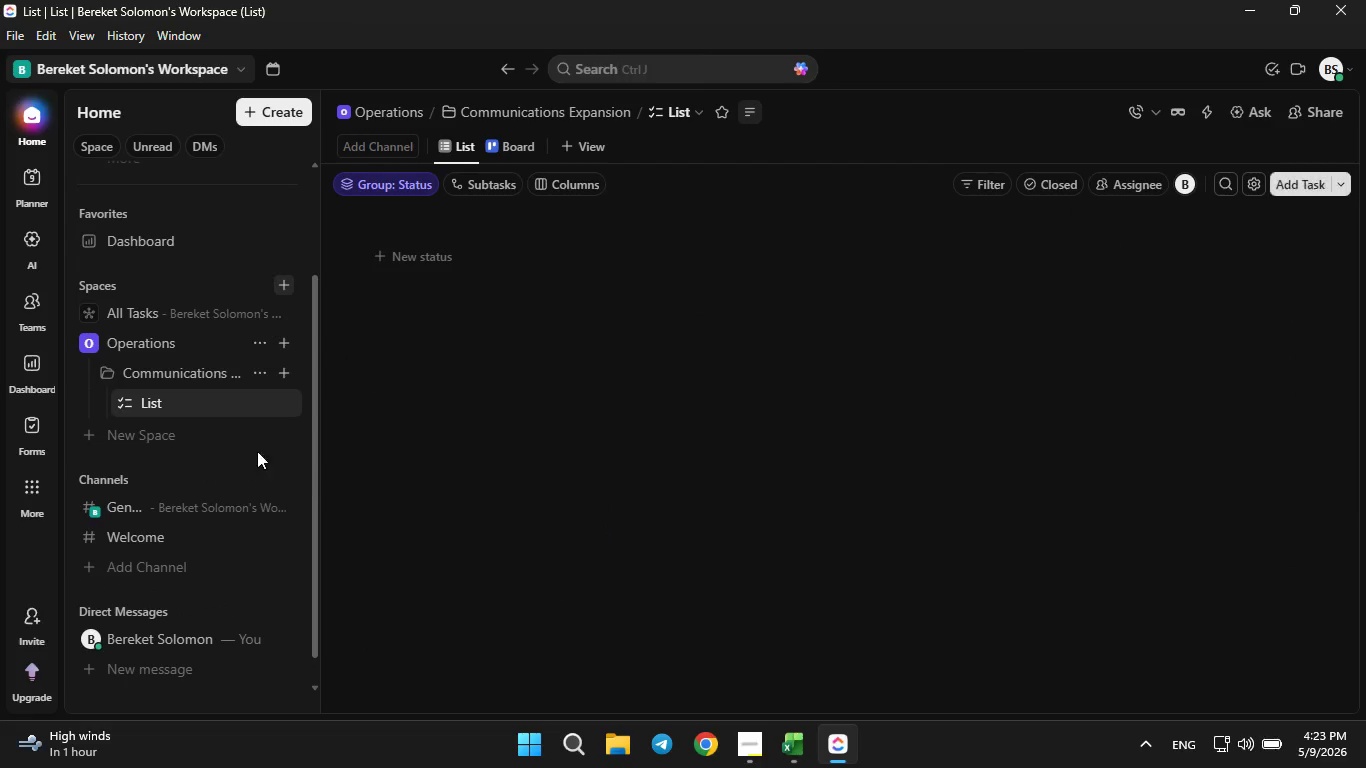 
wait(6.92)
 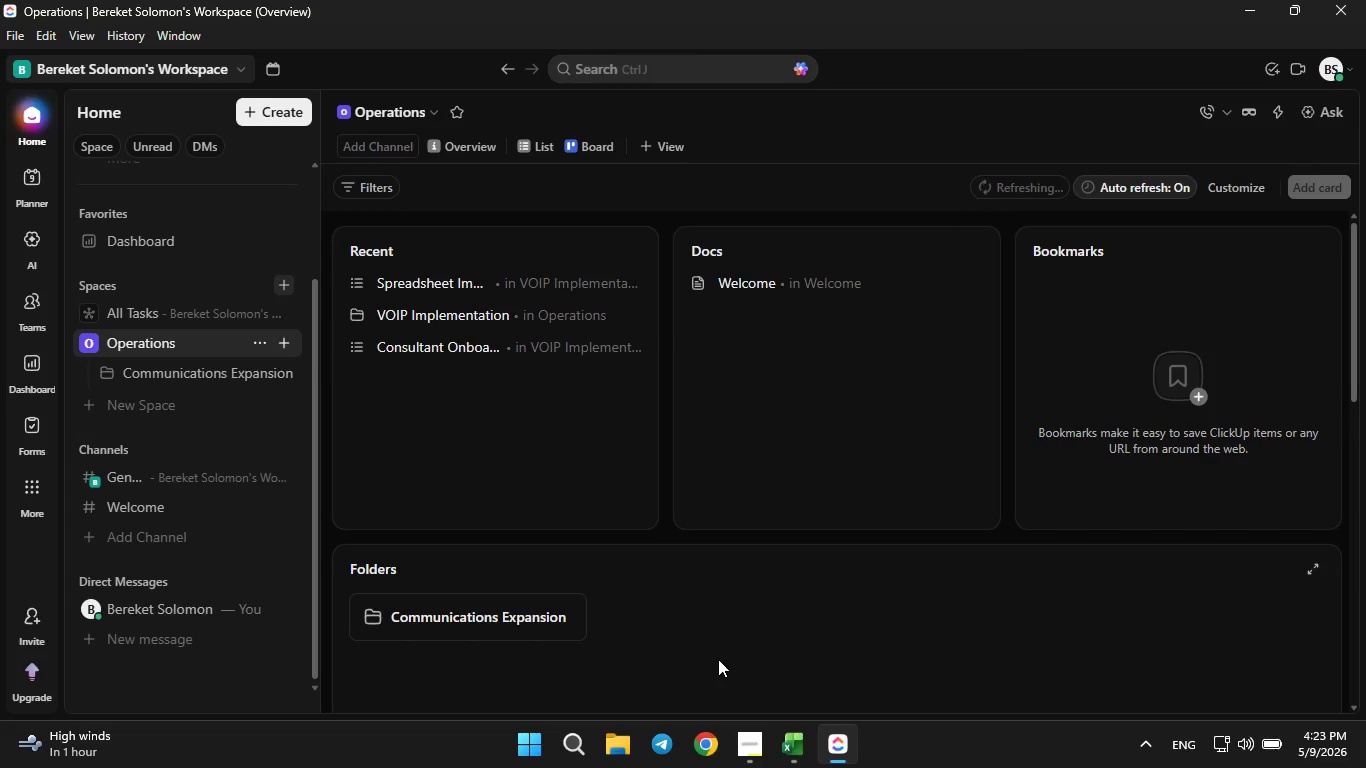 
left_click([279, 368])
 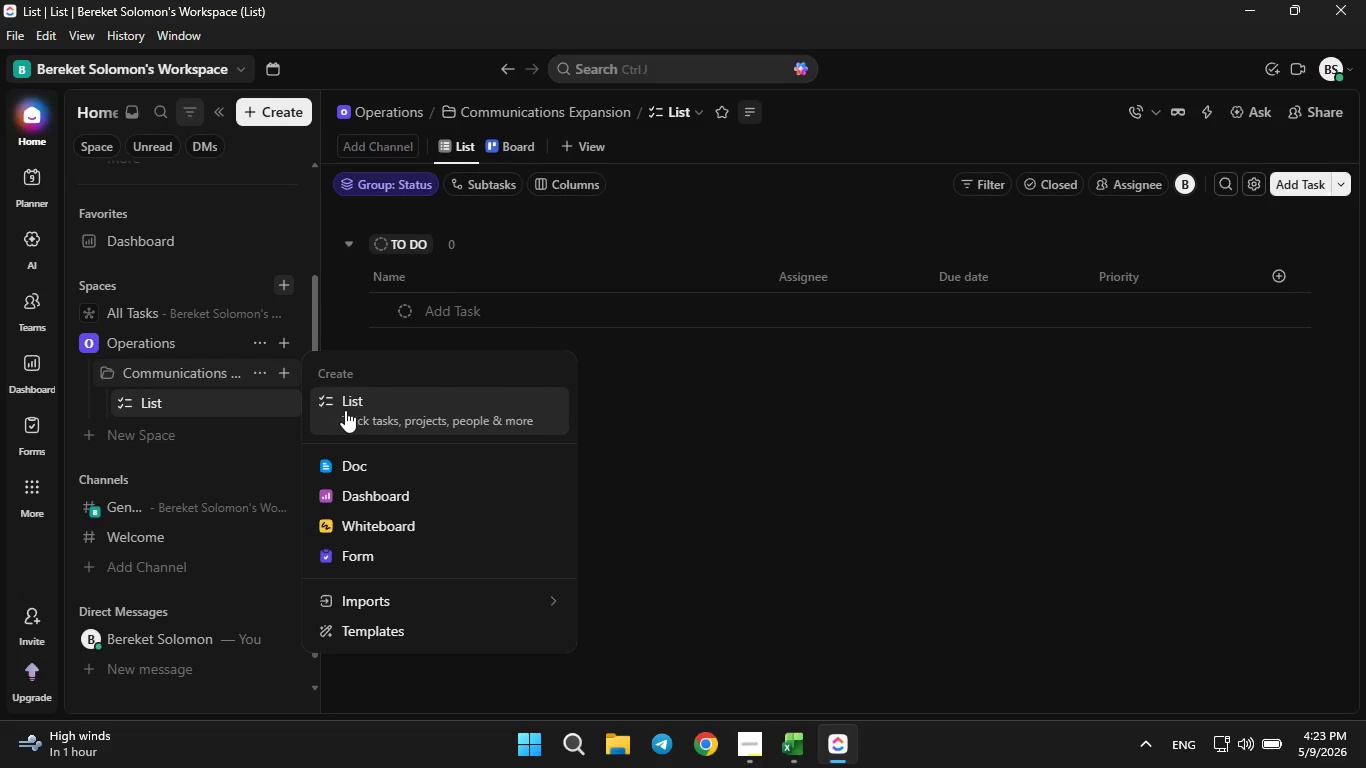 
left_click([349, 406])
 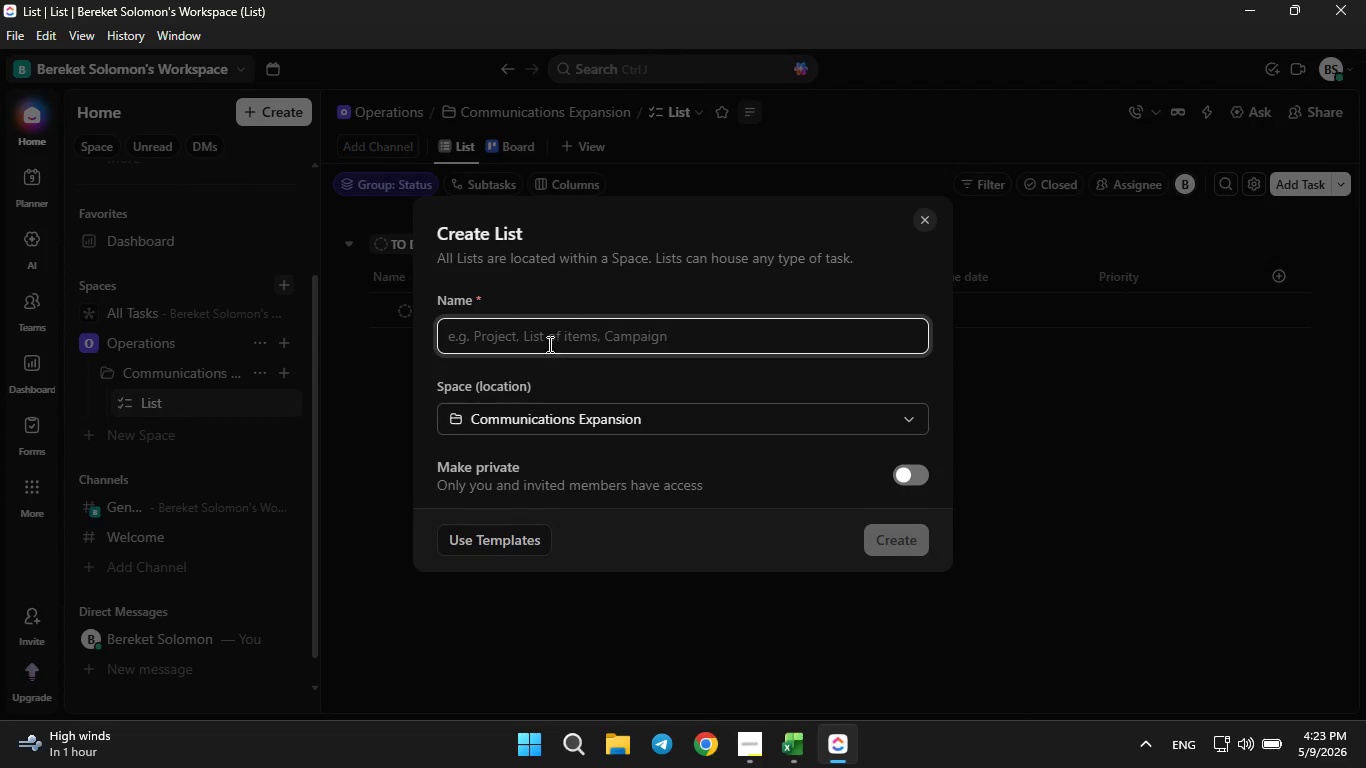 
left_click([548, 341])
 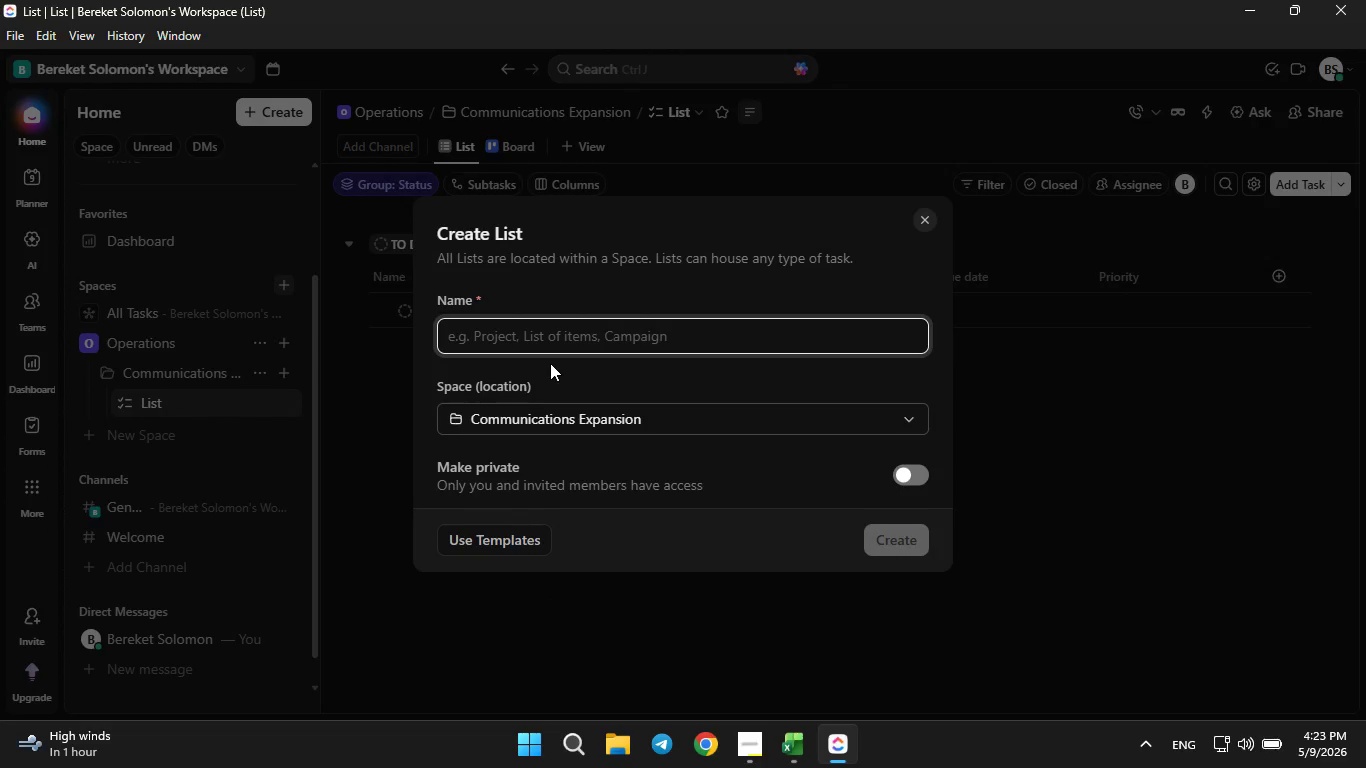 
type(VOIP Implementation Tracker)
 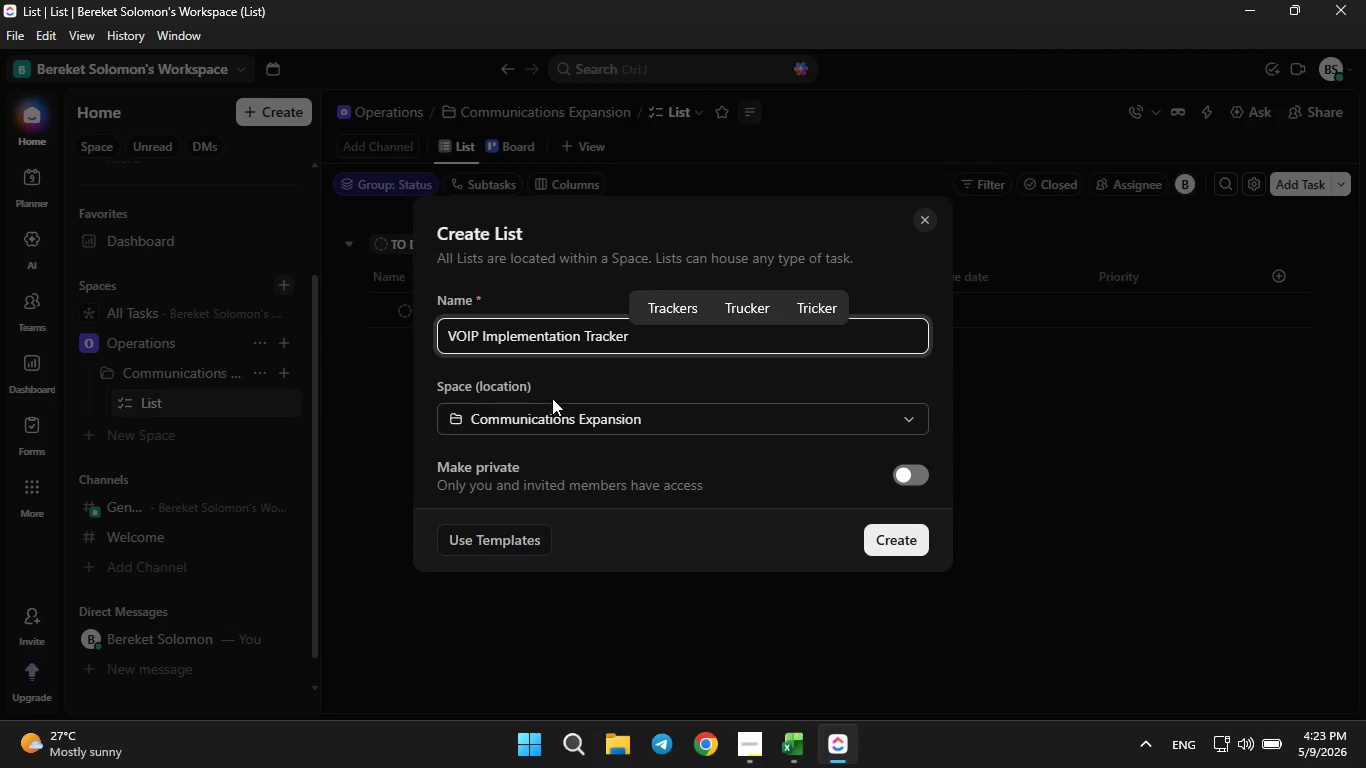 
left_click([887, 525])
 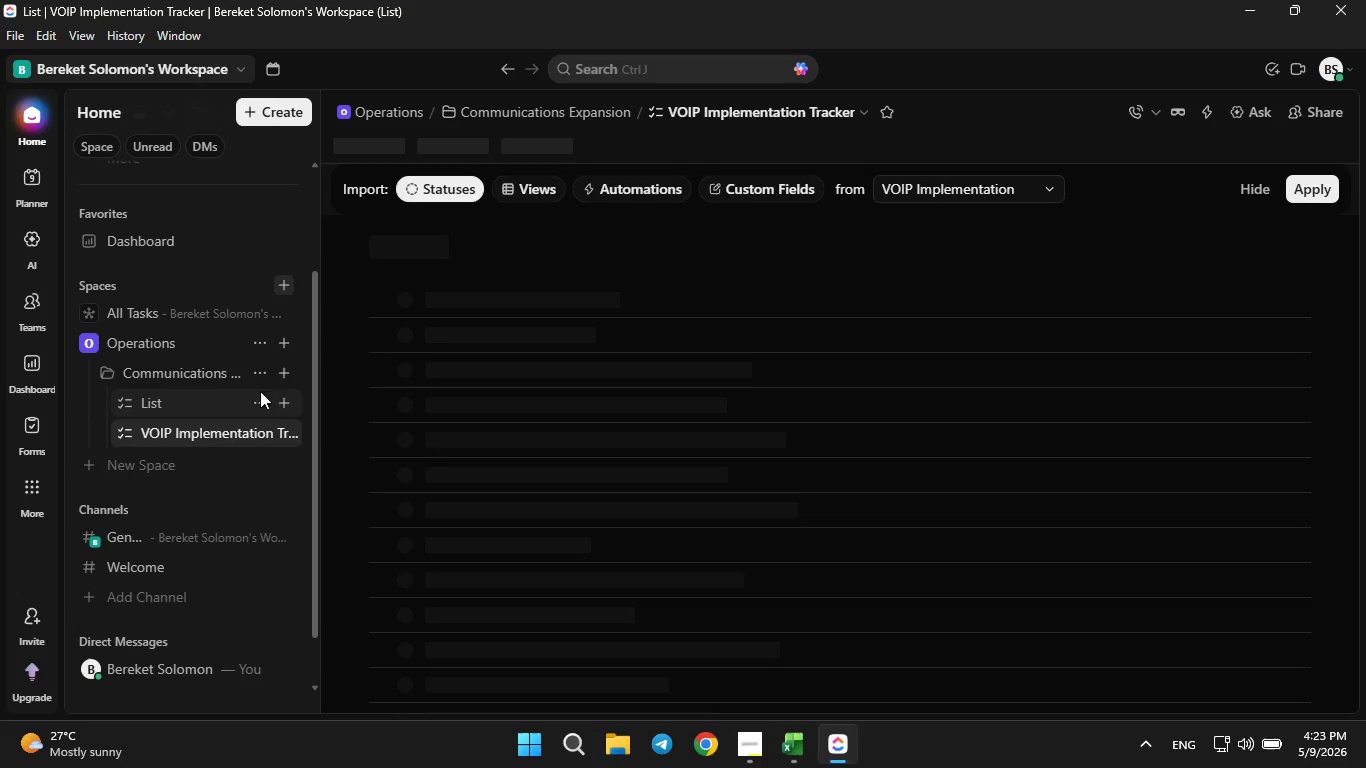 
left_click([260, 404])
 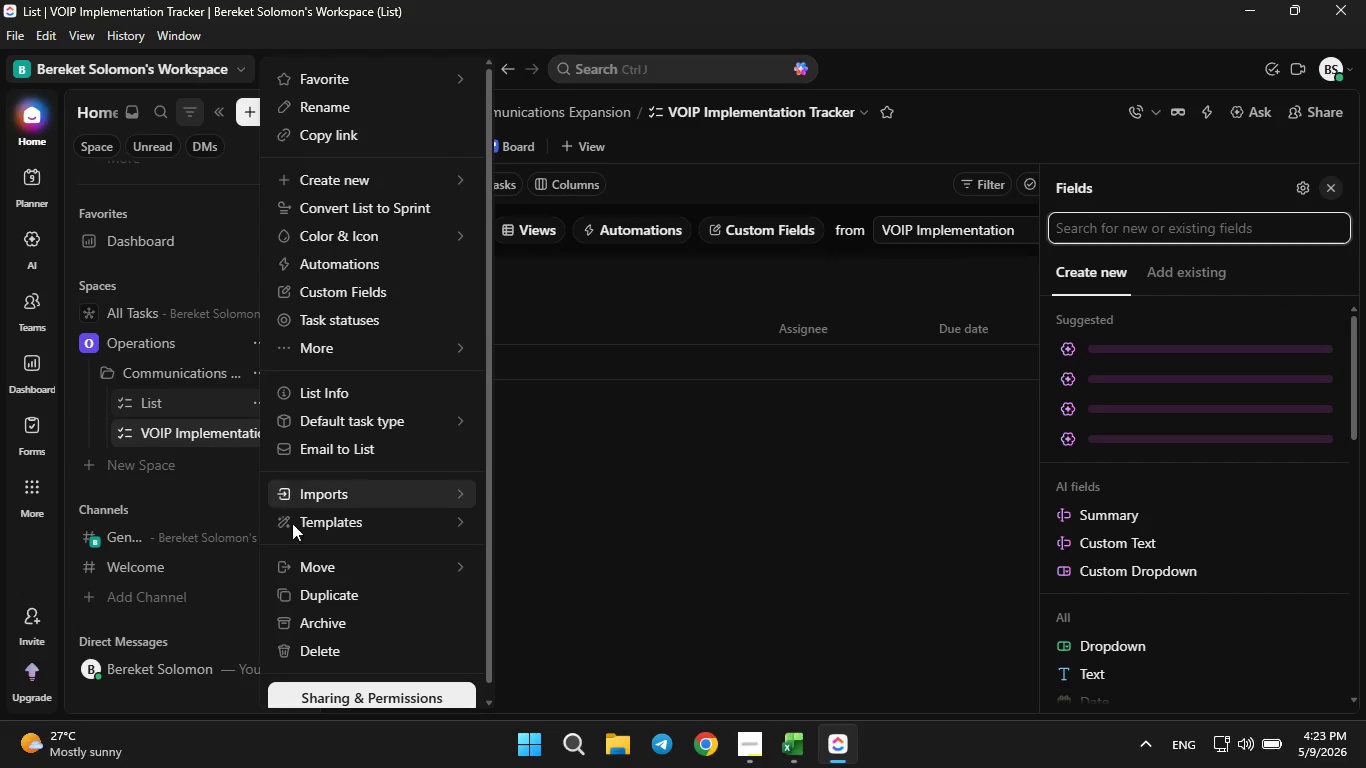 
left_click([324, 657])
 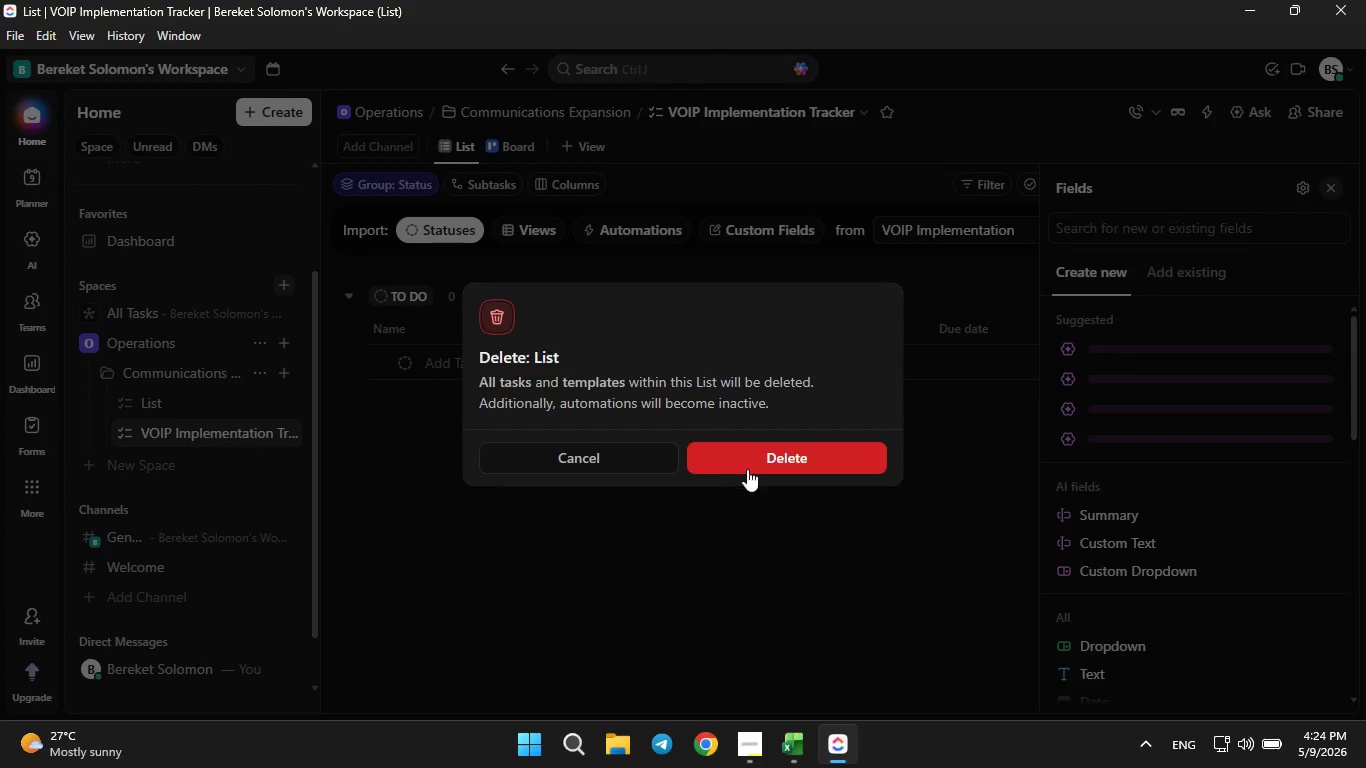 
left_click([750, 468])
 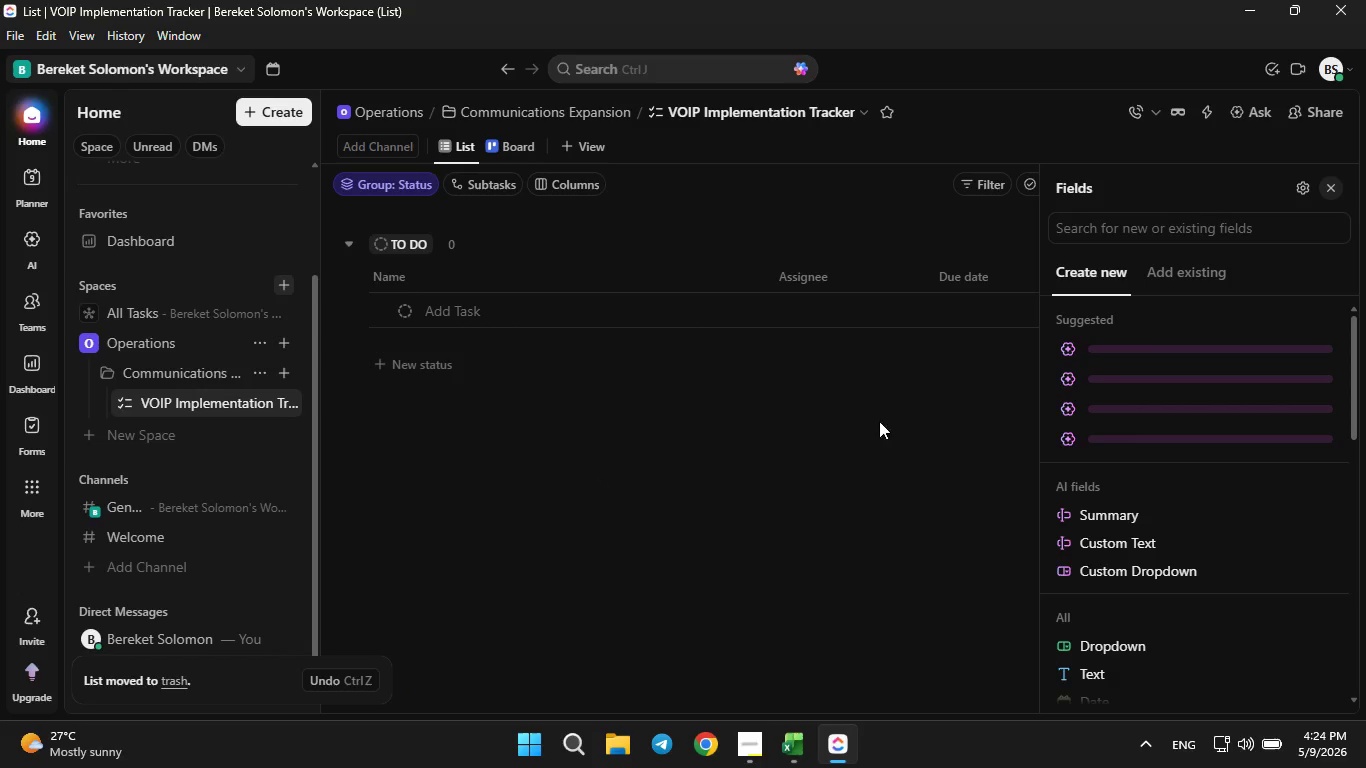 
left_click([1338, 190])
 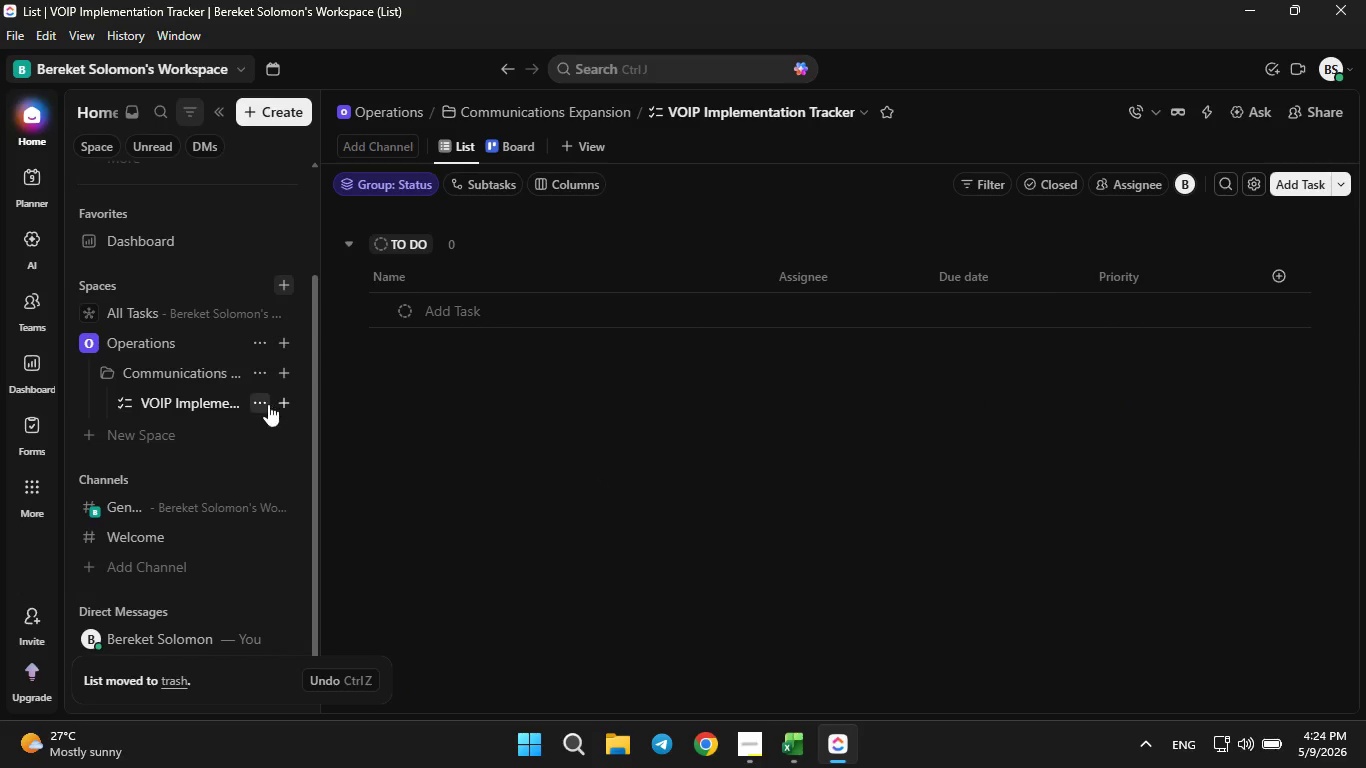 
left_click([267, 403])
 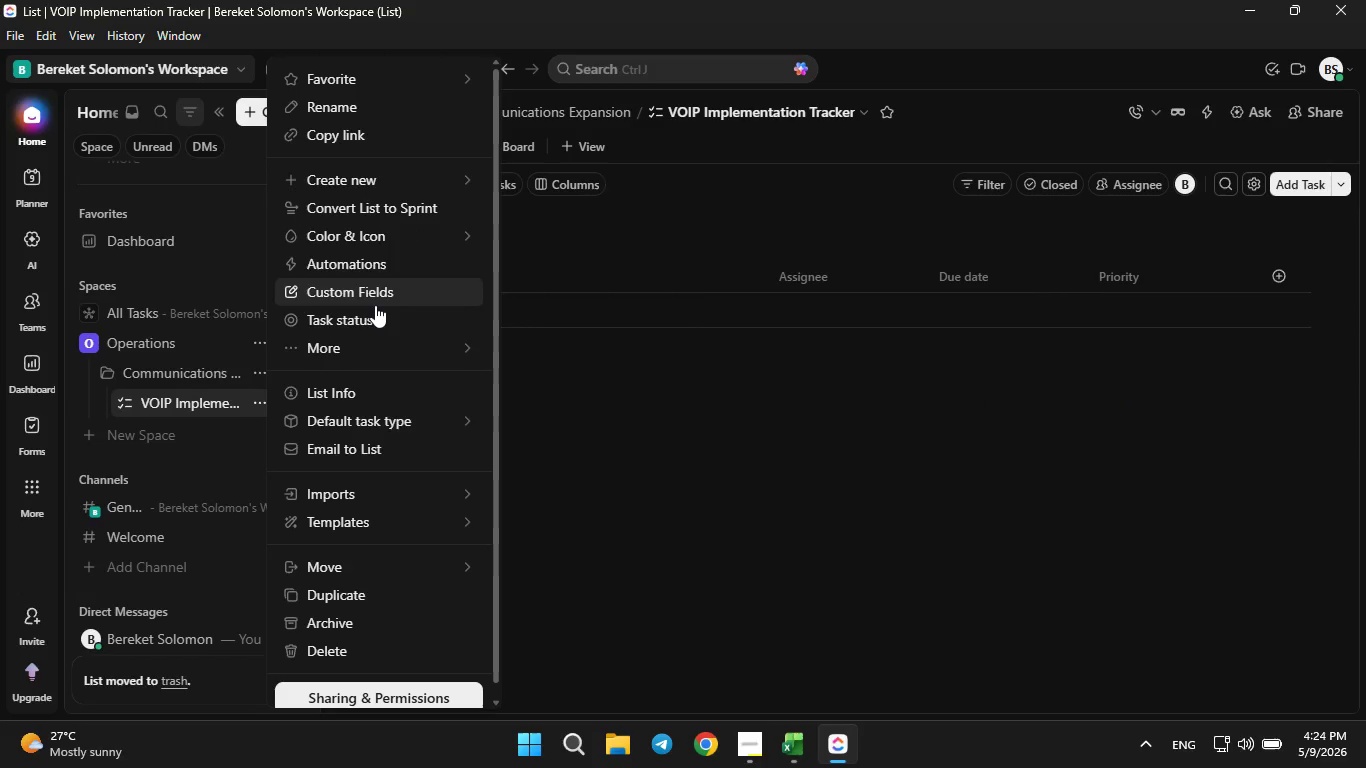 
left_click([375, 305])
 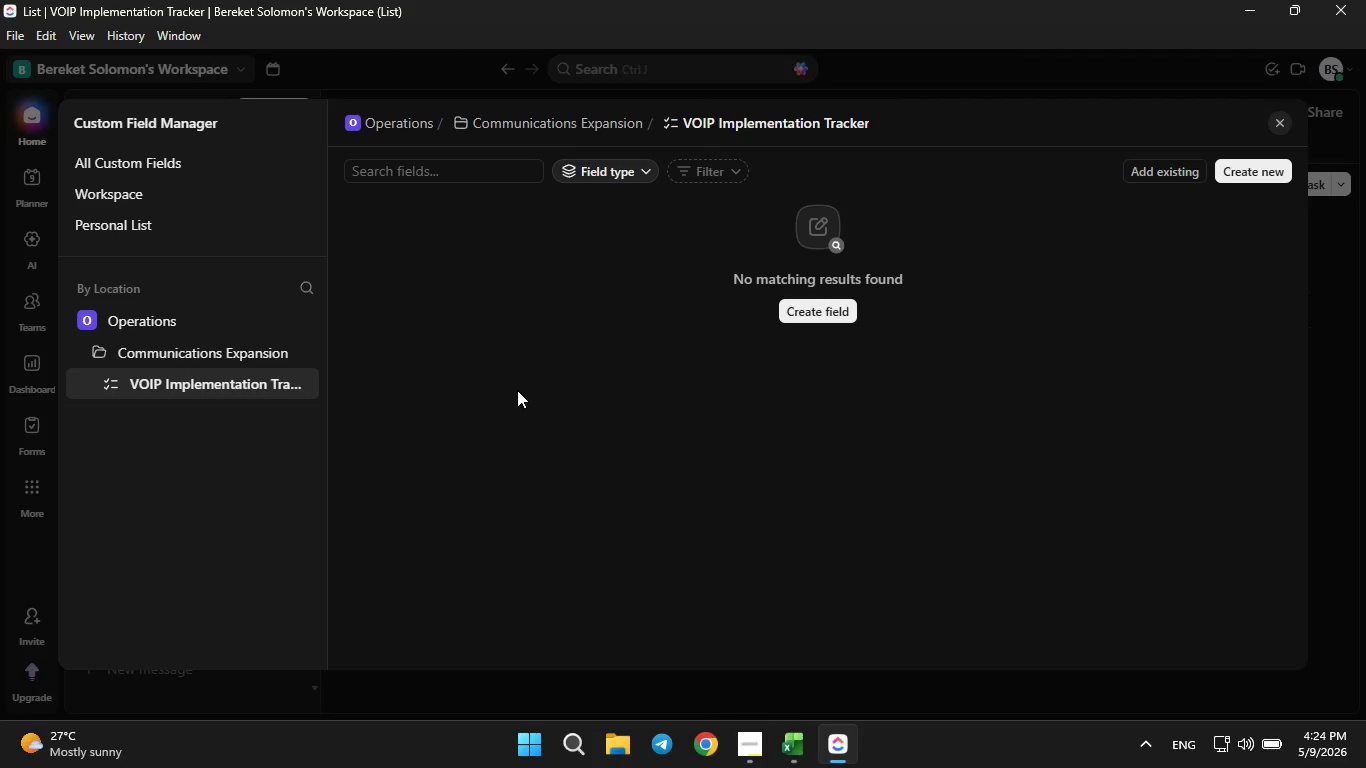 
wait(19.95)
 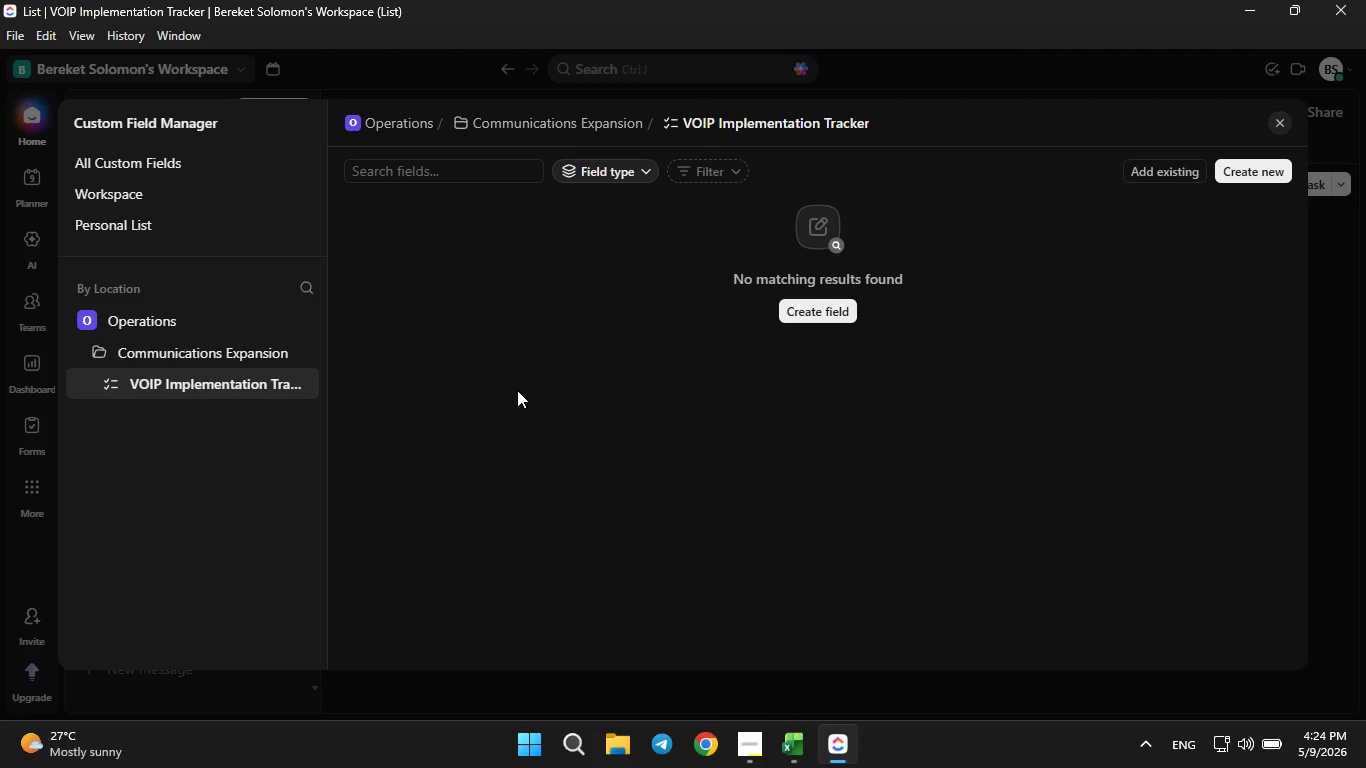 
left_click([806, 310])
 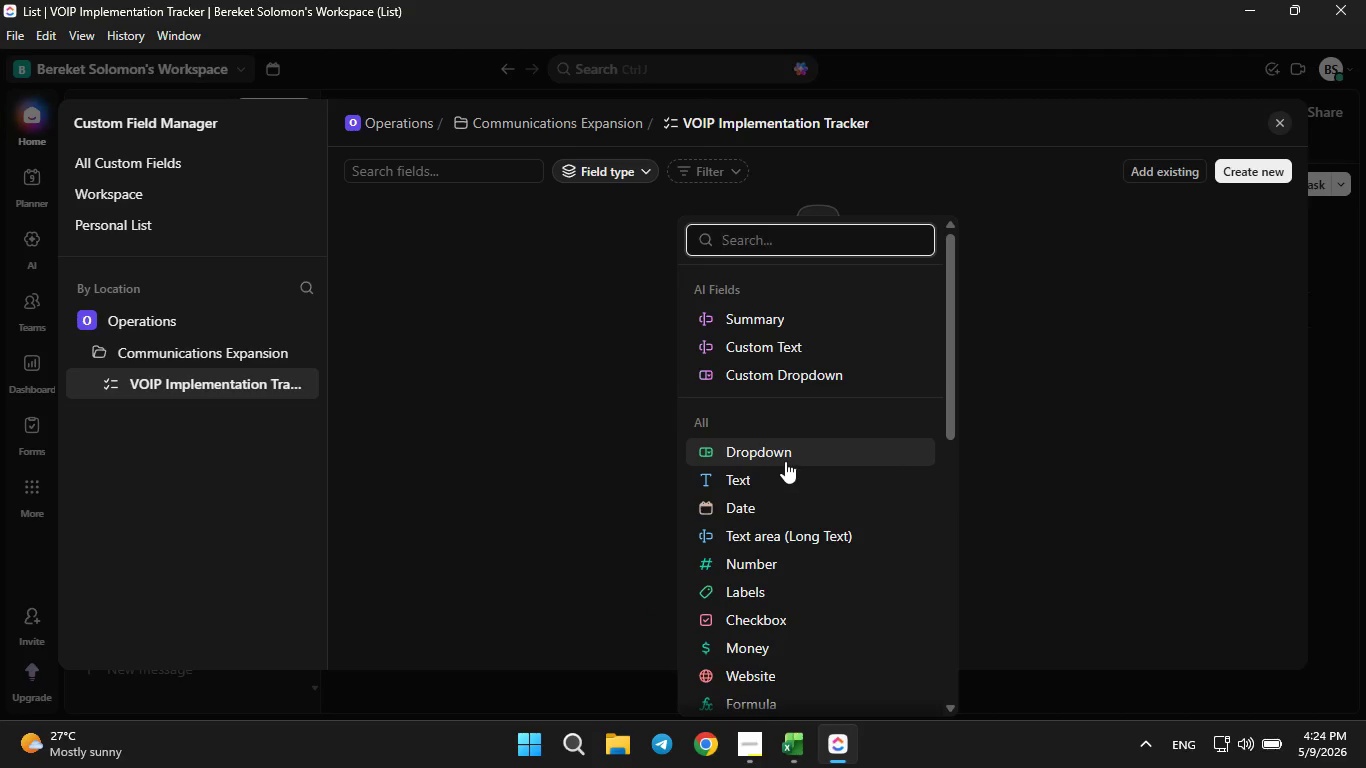 
left_click([761, 478])
 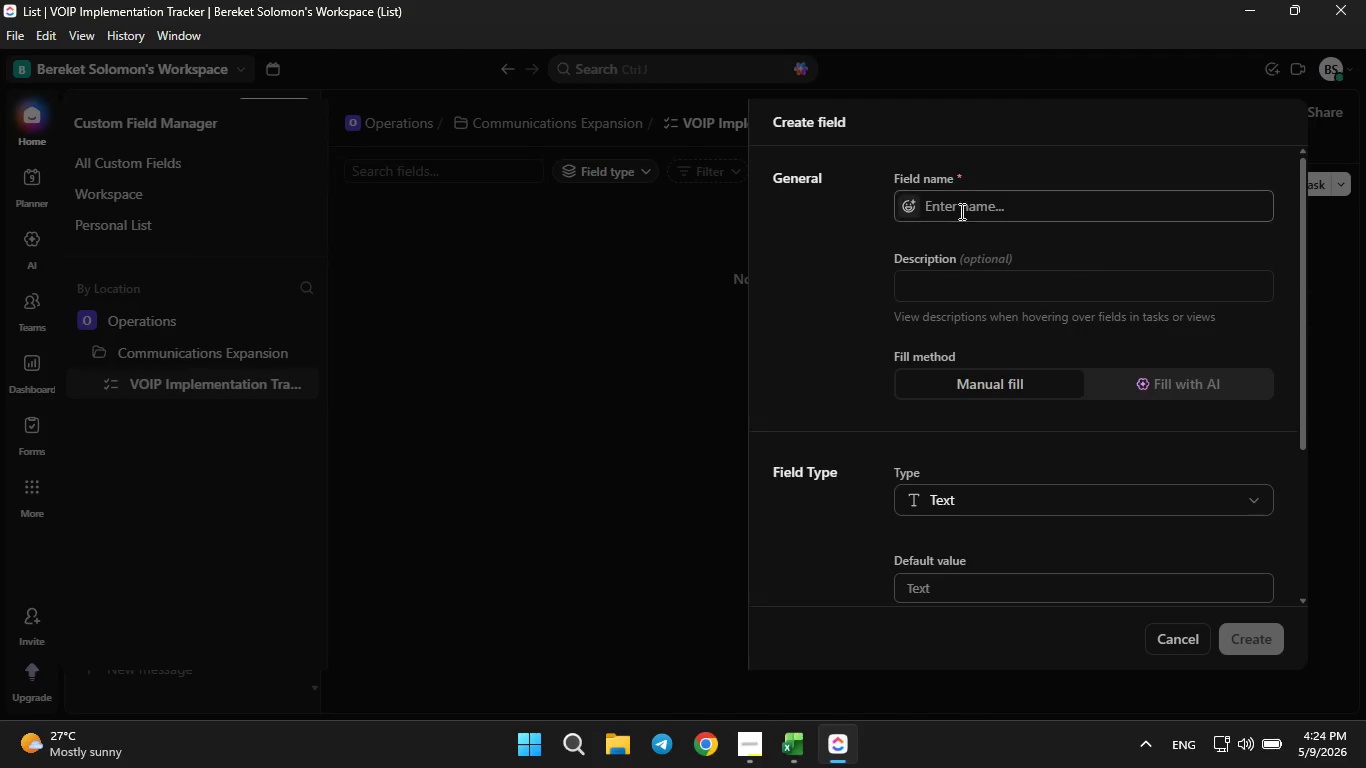 
left_click([968, 203])
 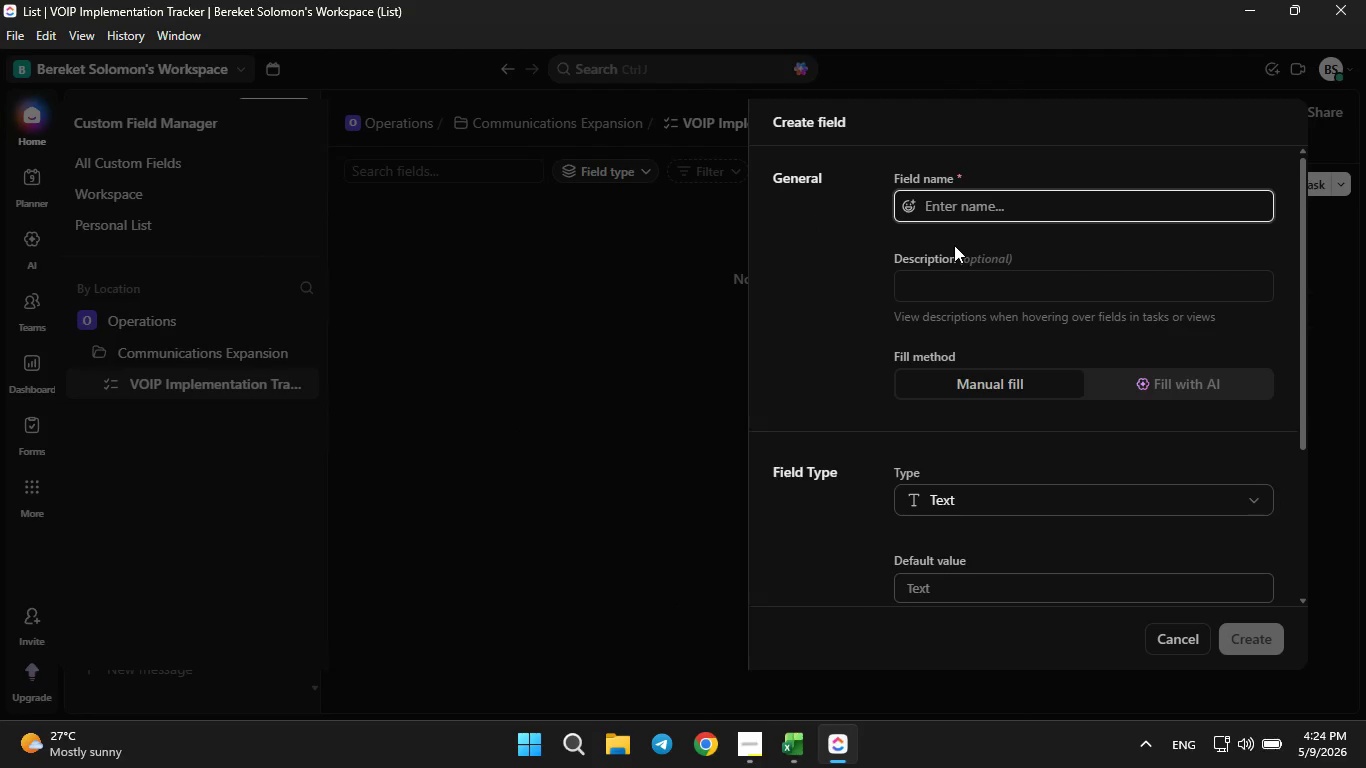 
type(Task Name)
 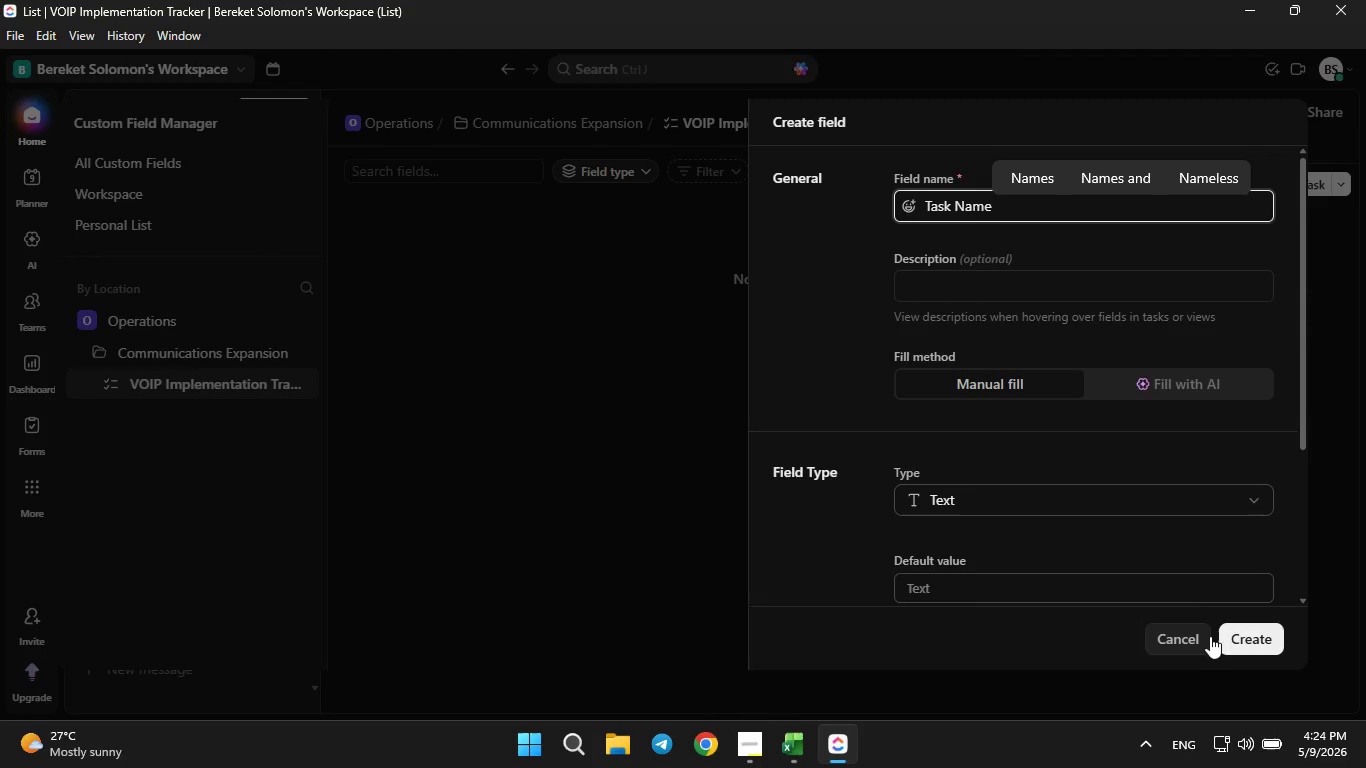 
left_click([1236, 642])
 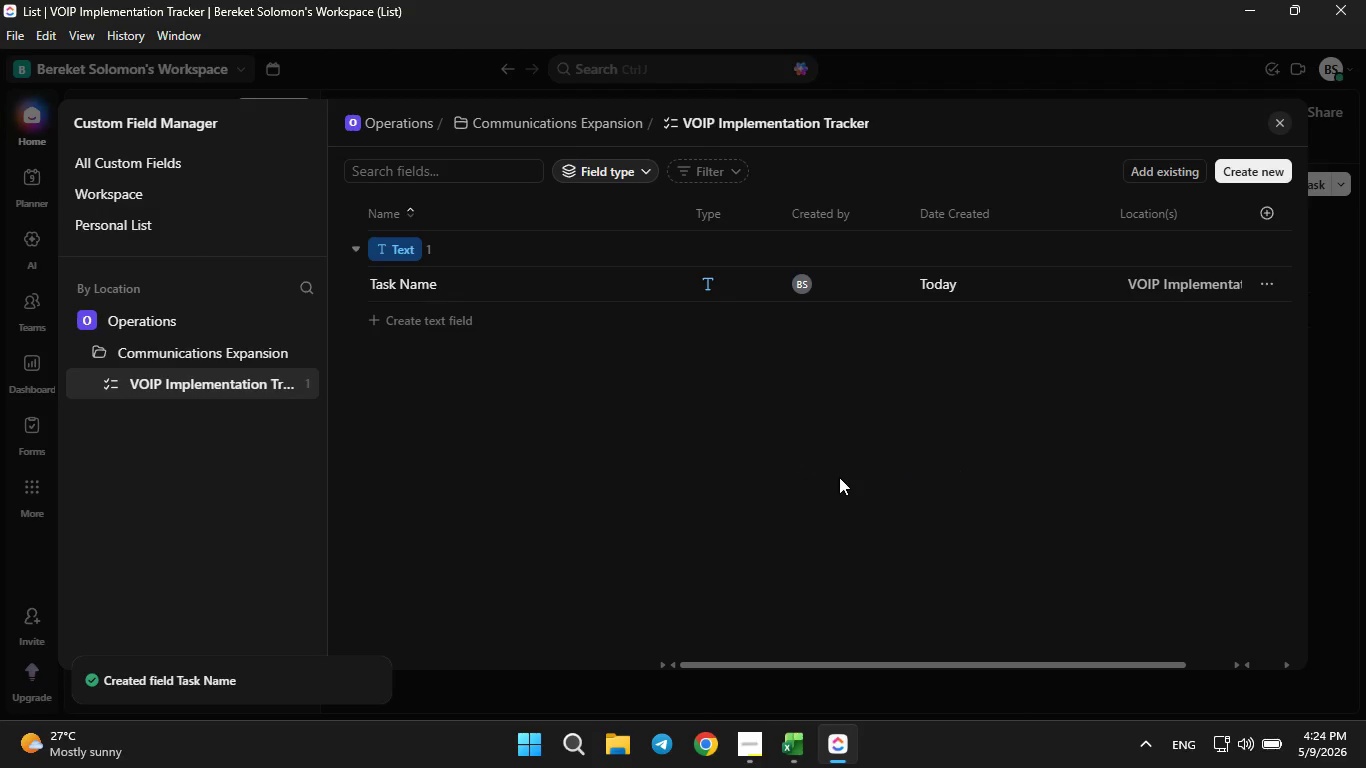 
wait(6.48)
 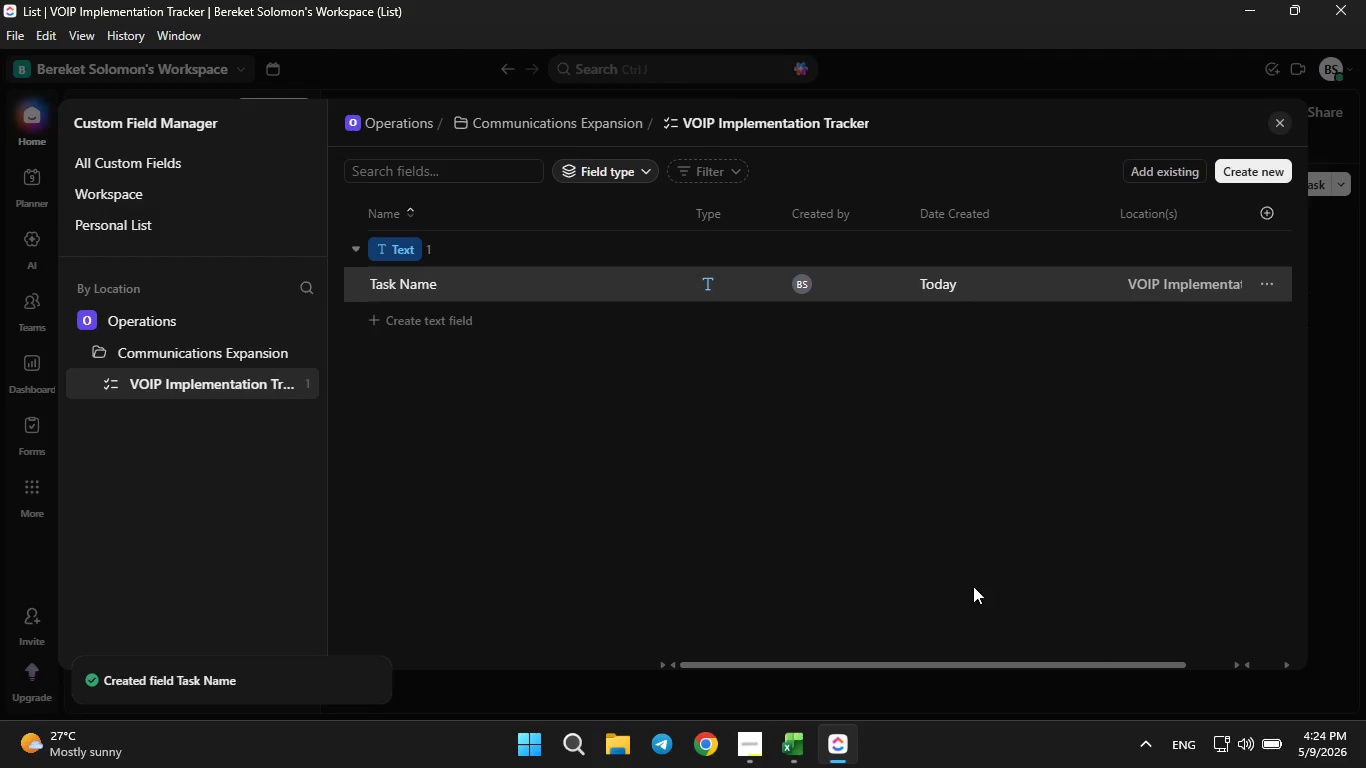 
left_click([806, 751])
 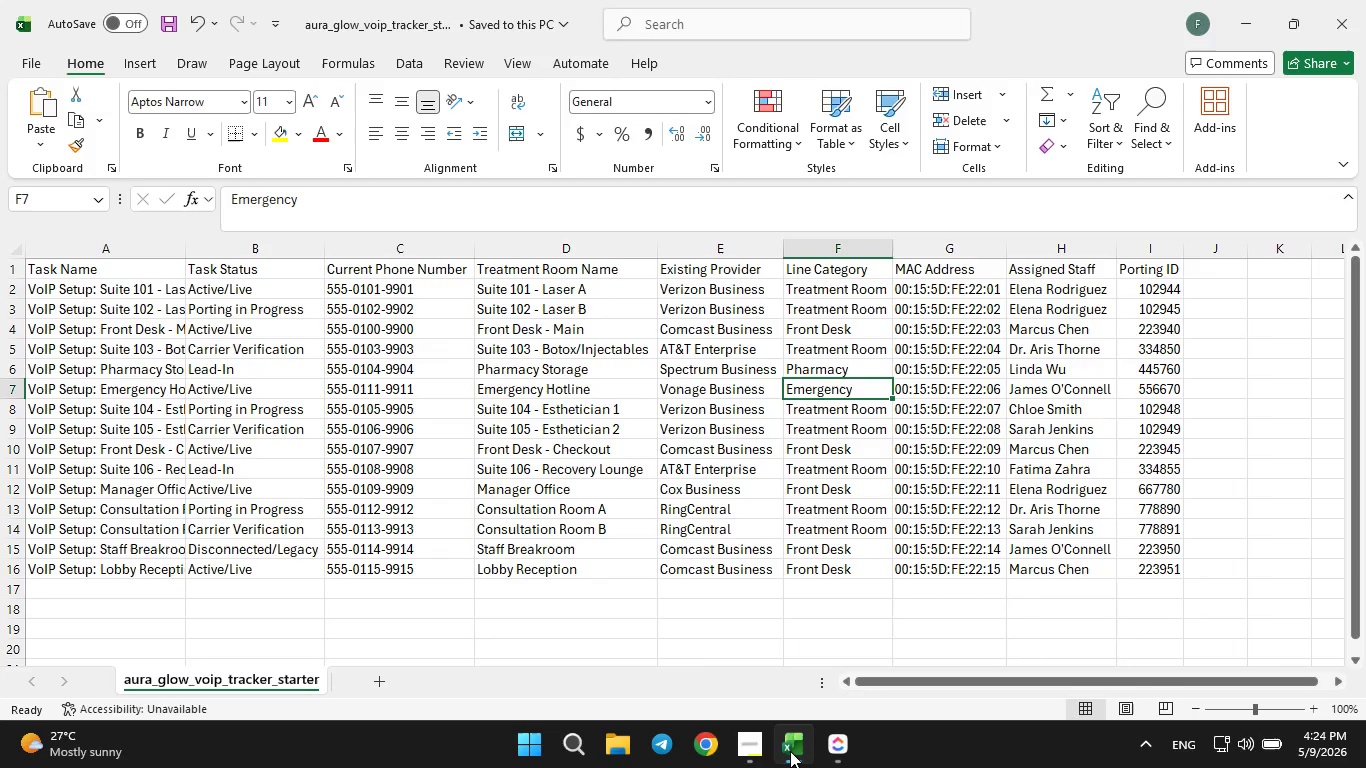 
left_click([790, 751])
 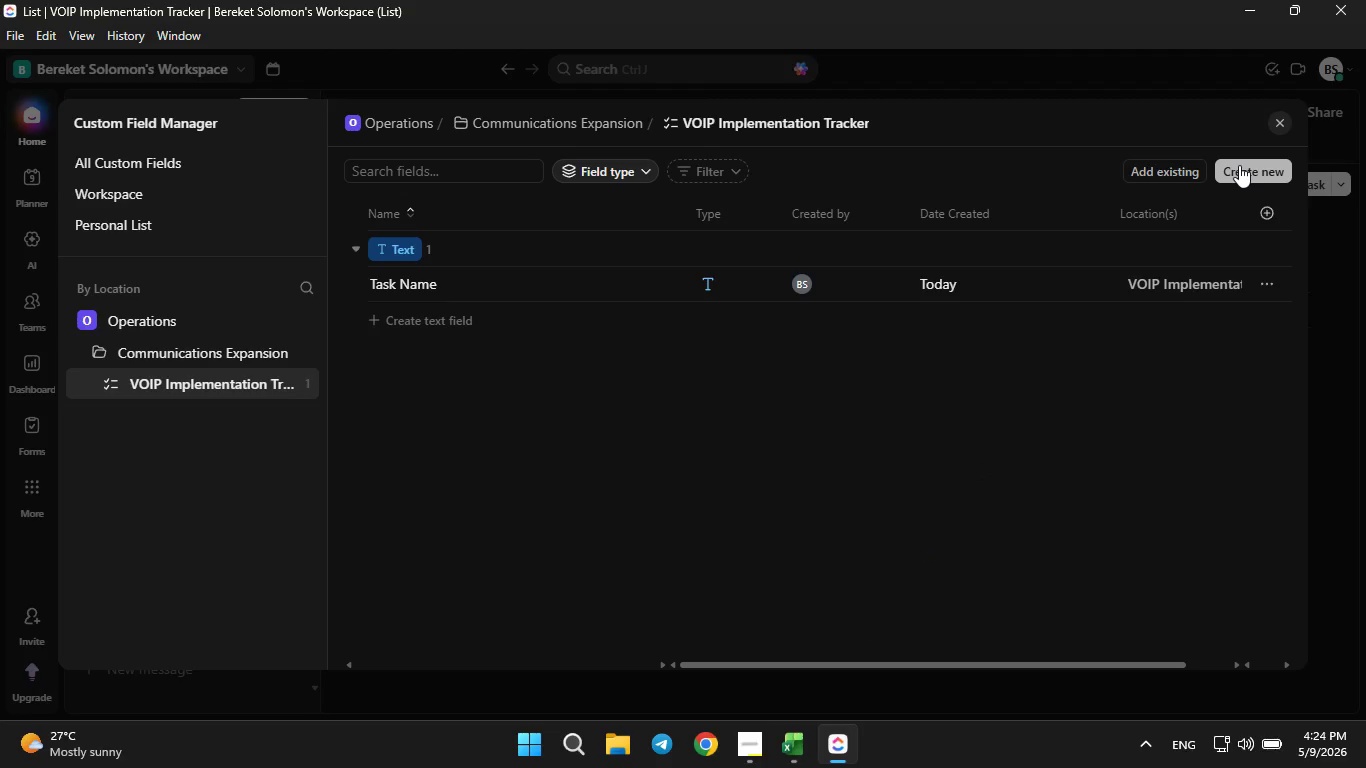 
left_click([1238, 165])
 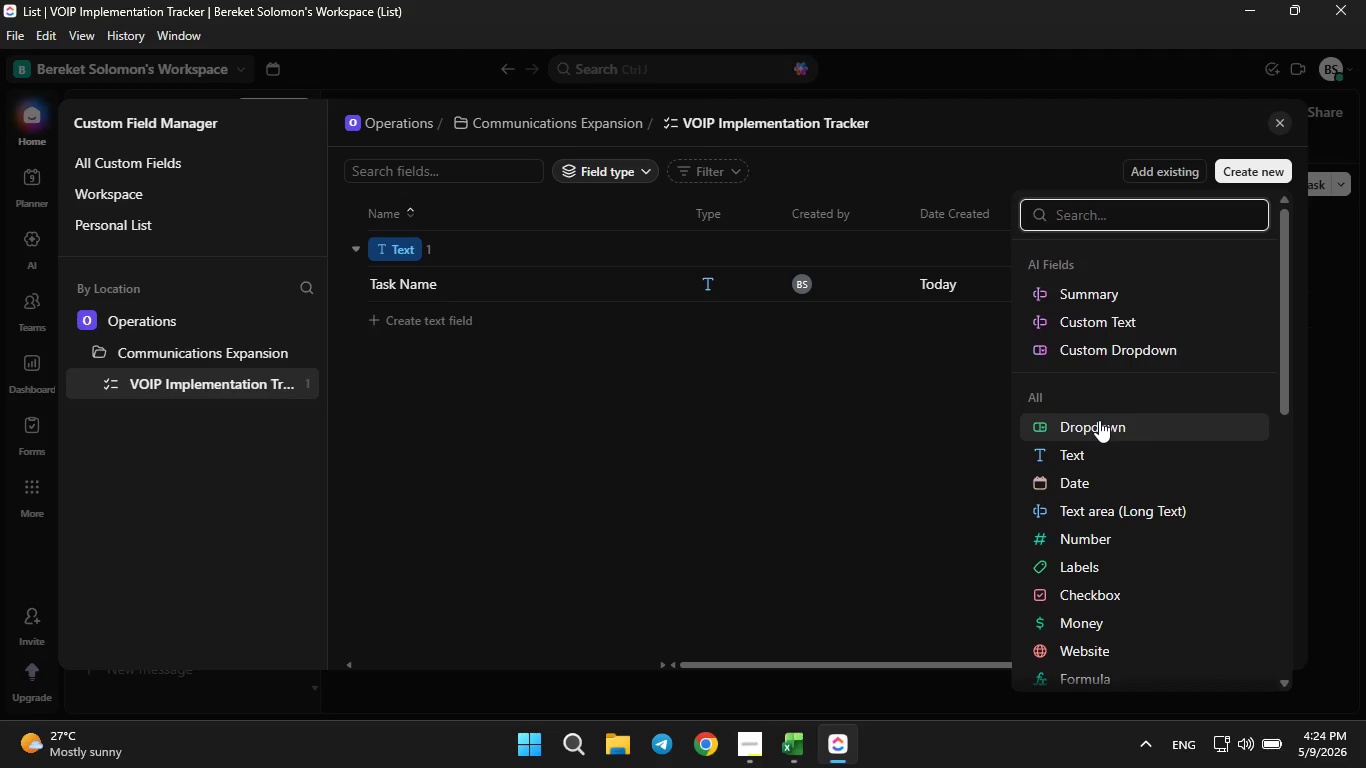 
left_click([1099, 420])
 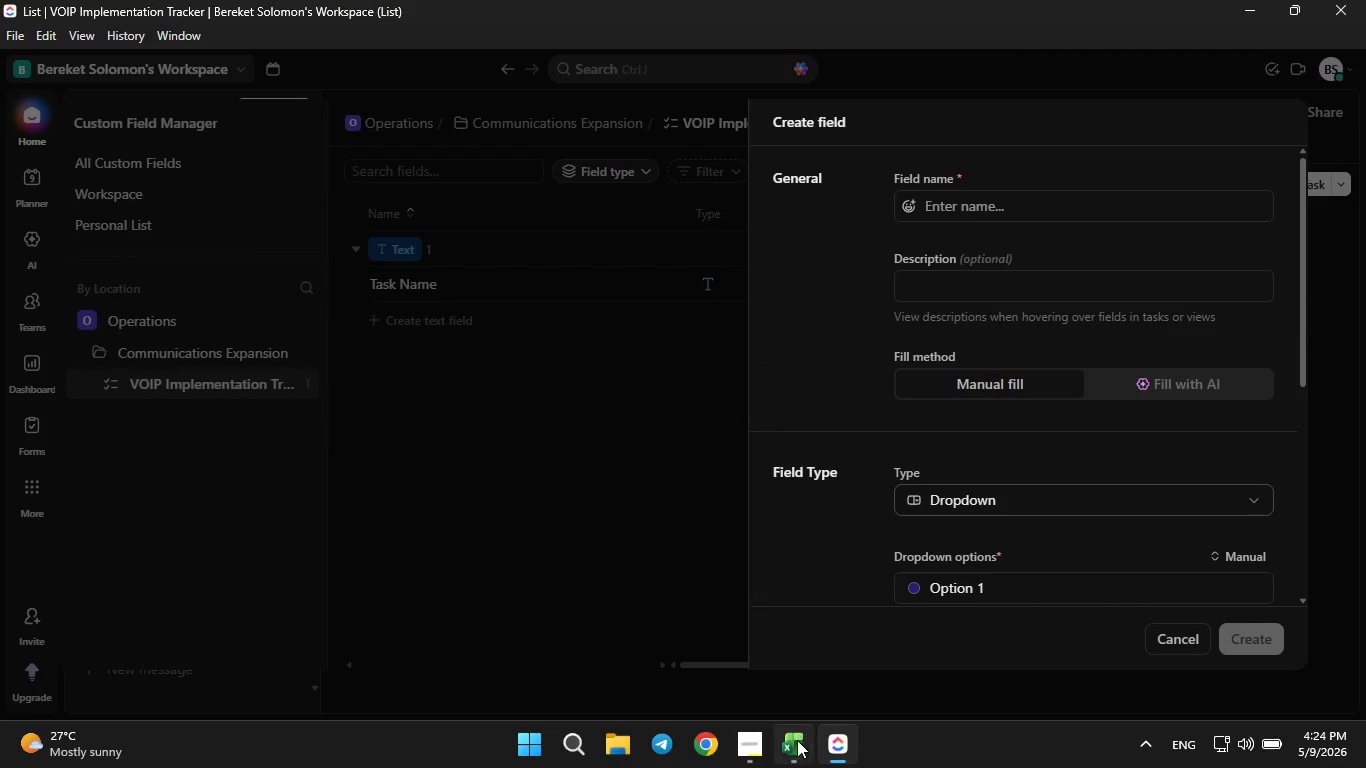 
left_click([797, 743])
 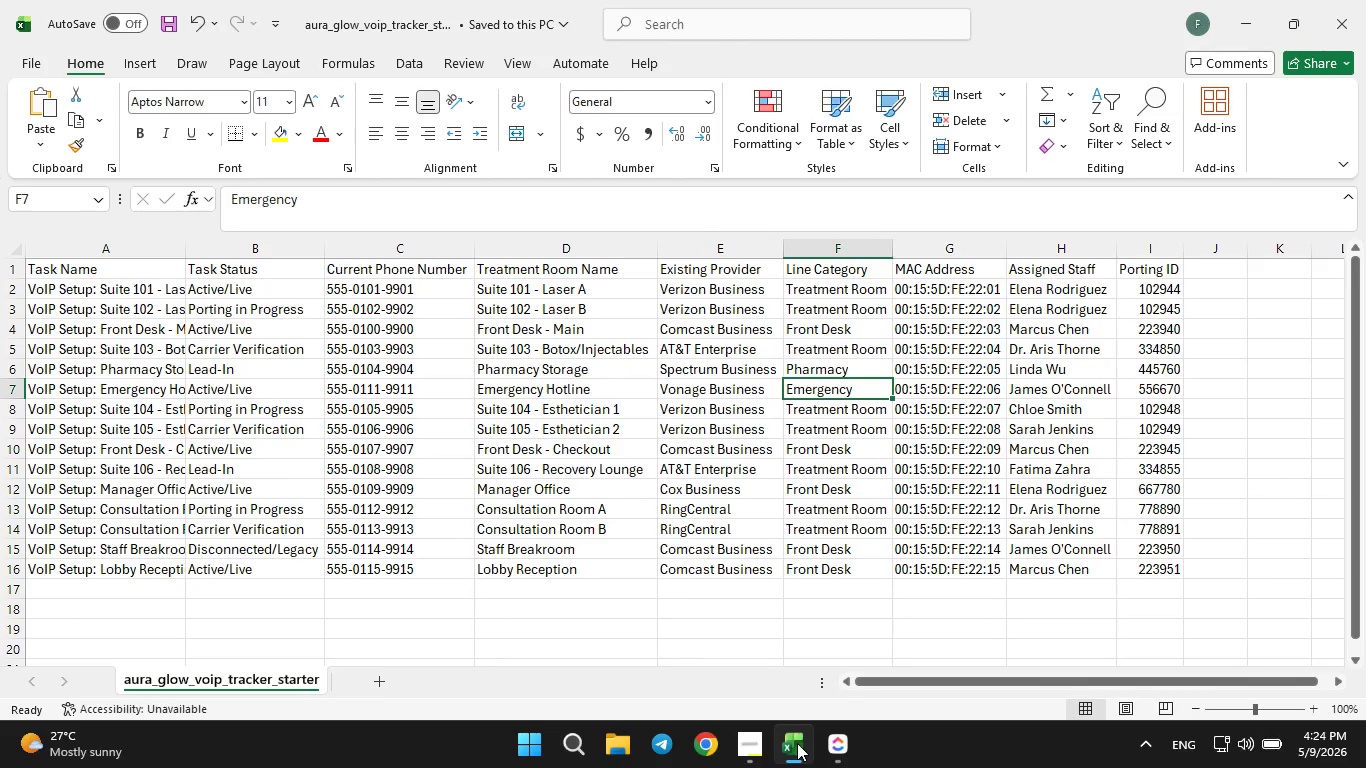 
wait(7.3)
 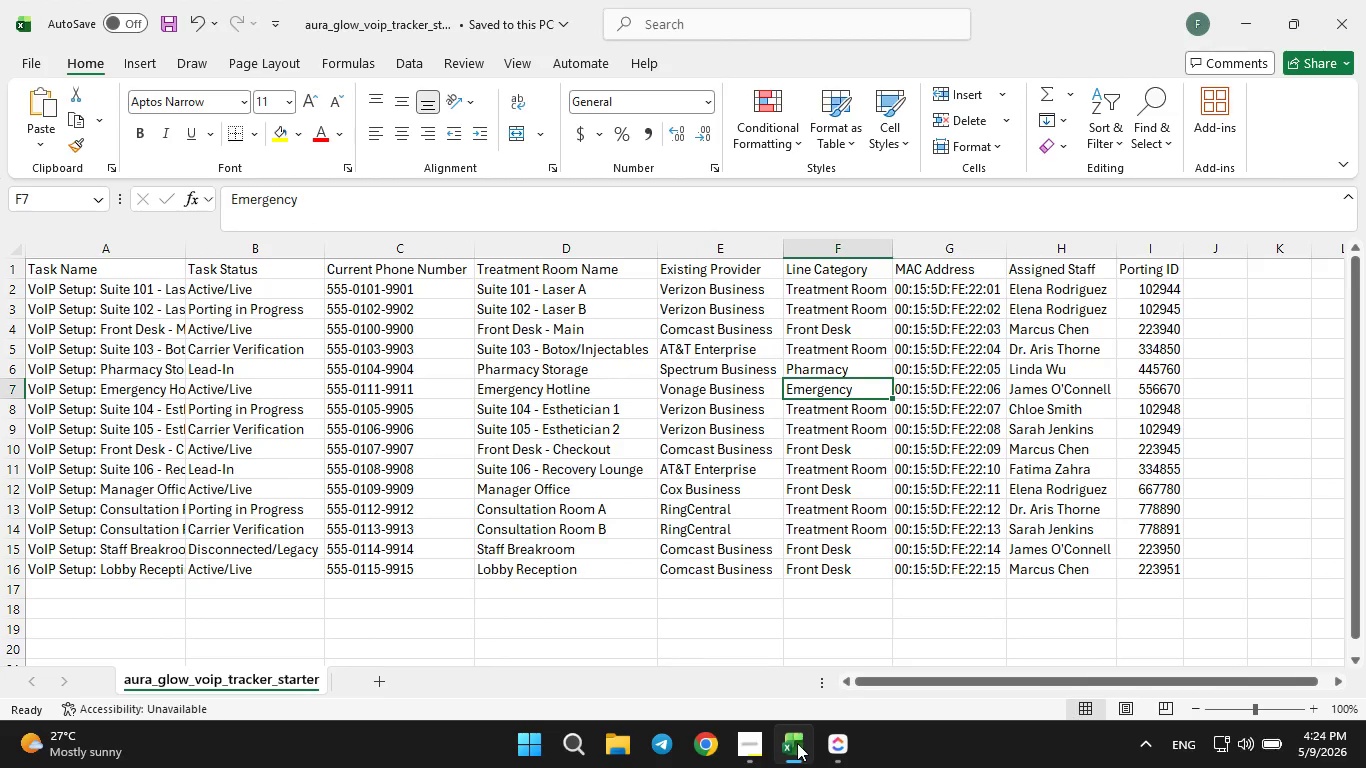 
left_click([804, 750])
 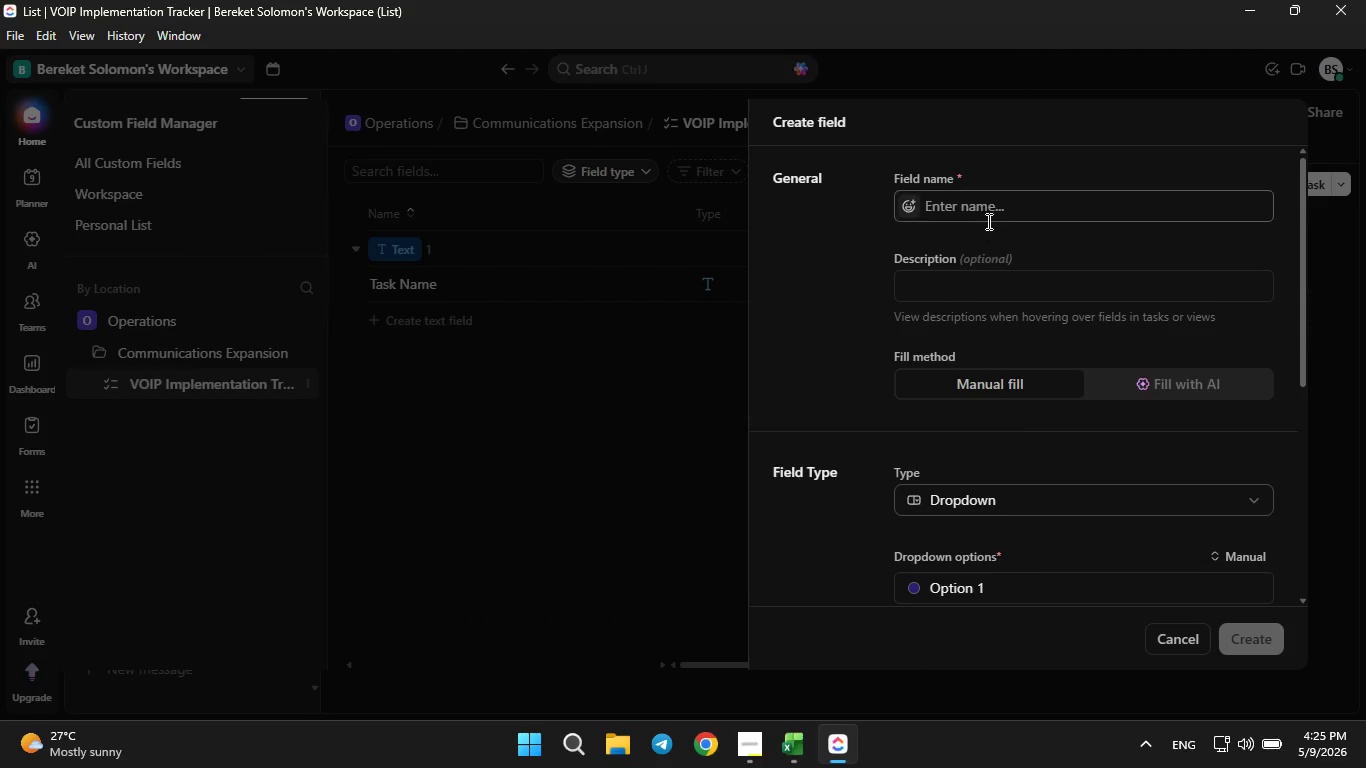 
left_click([987, 216])
 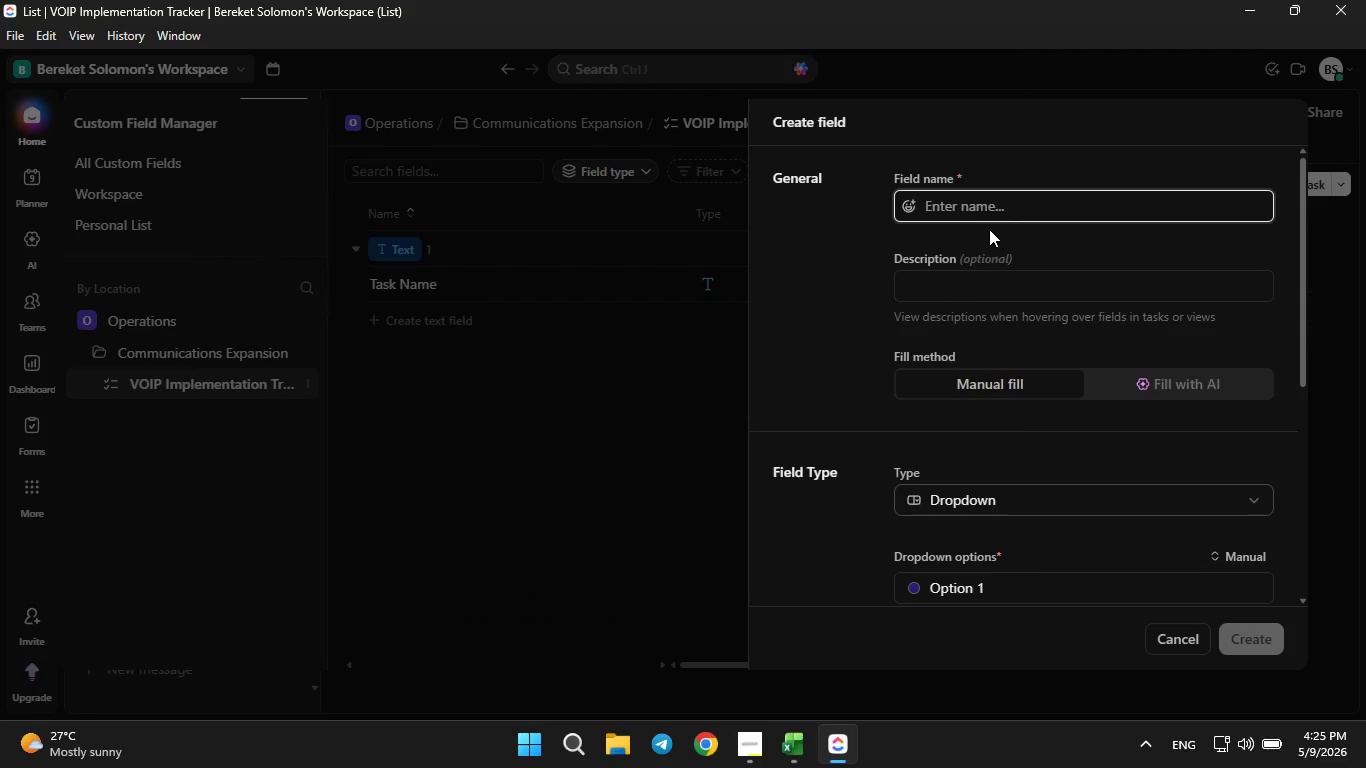 
type(Task Status)
 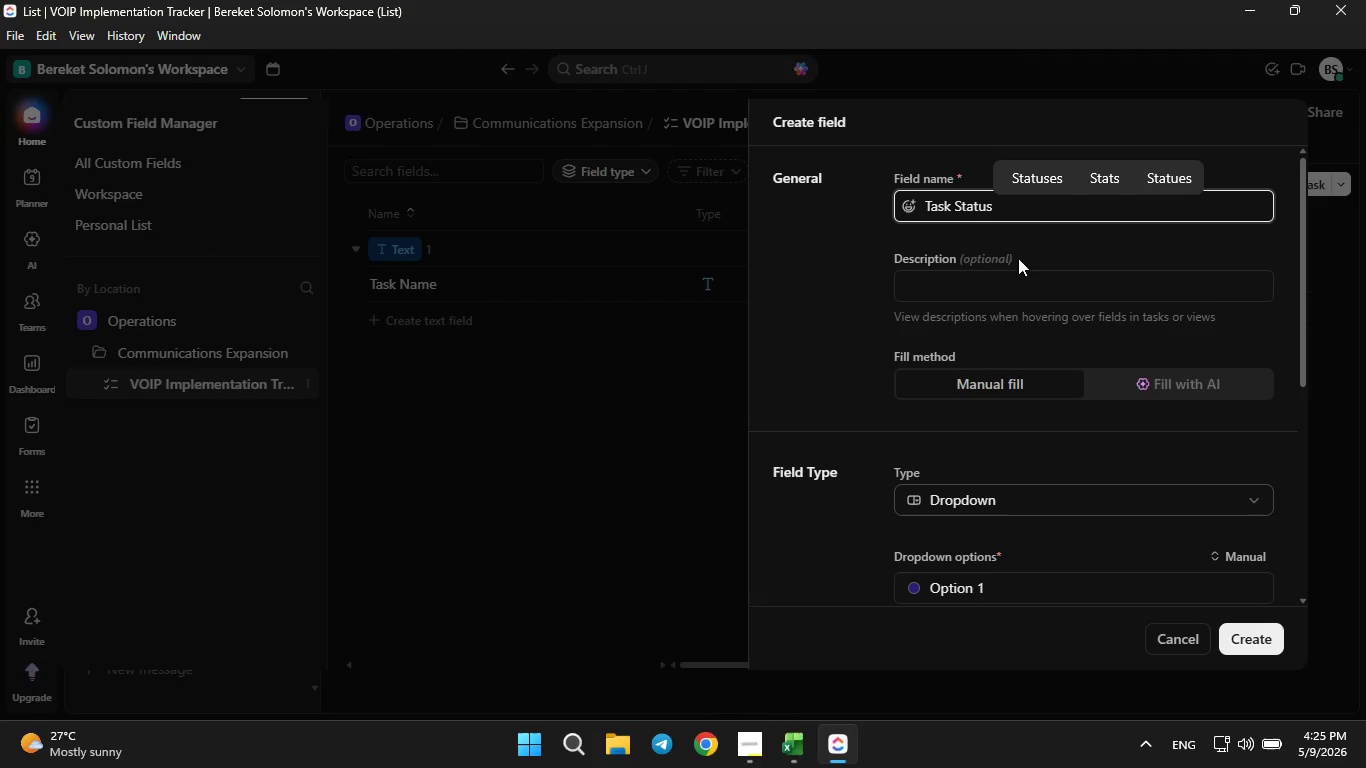 
scroll: coordinate [1022, 272], scroll_direction: down, amount: 1.0
 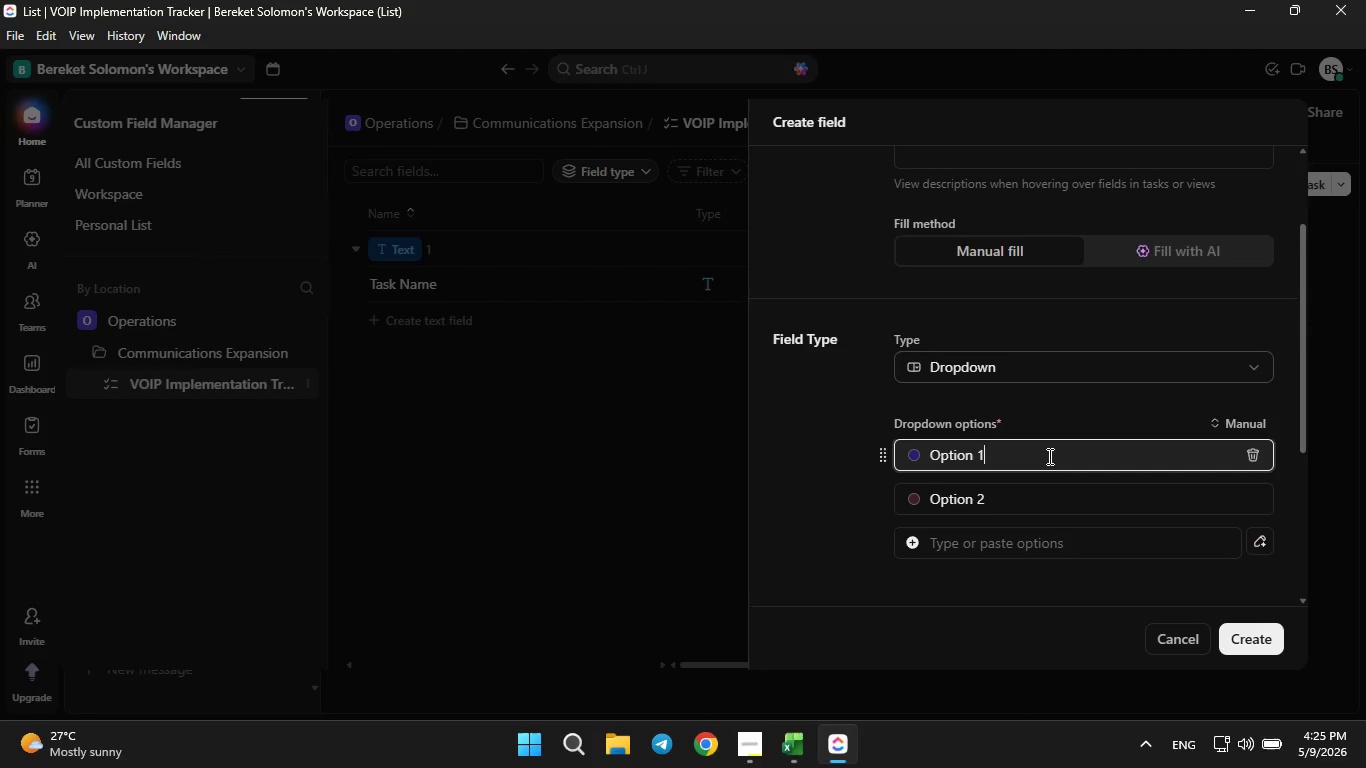 
left_click([1048, 456])
 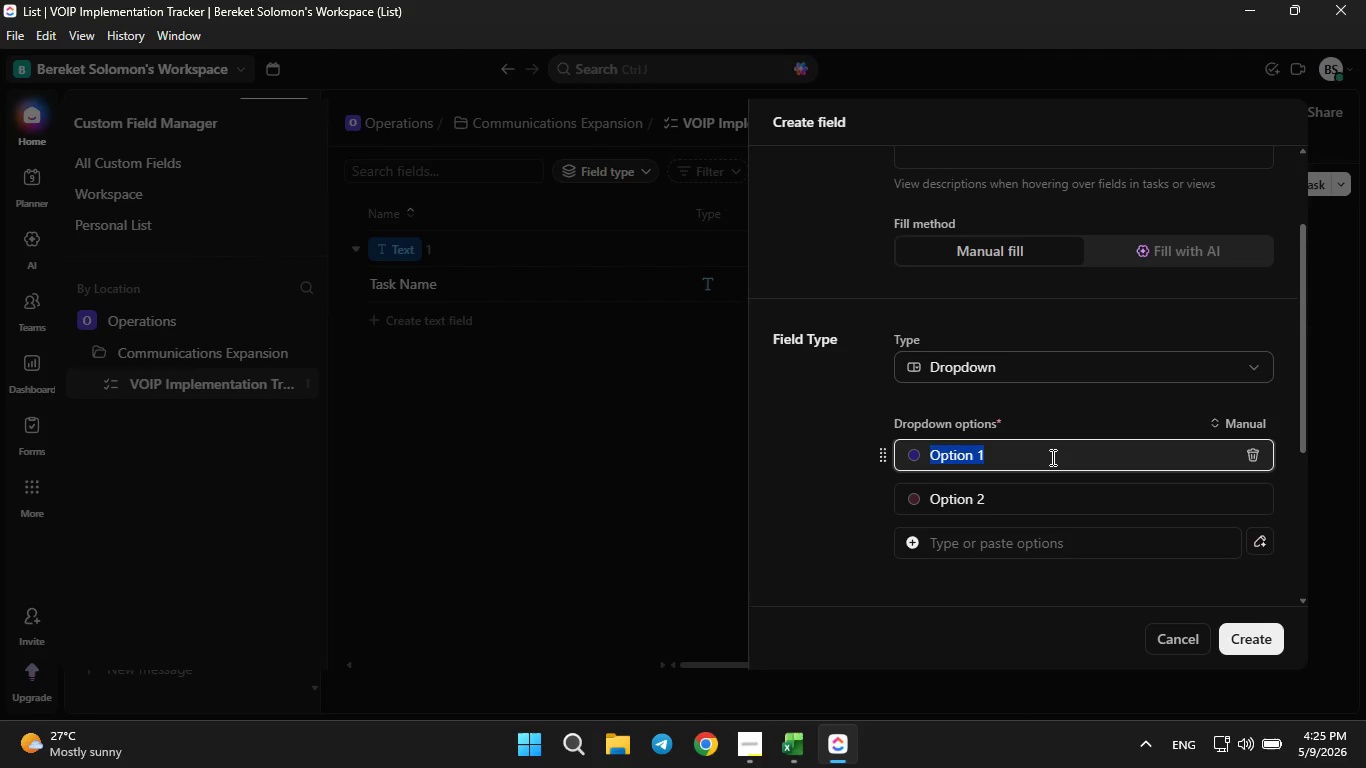 
key(Backspace)
type(Load-In)
 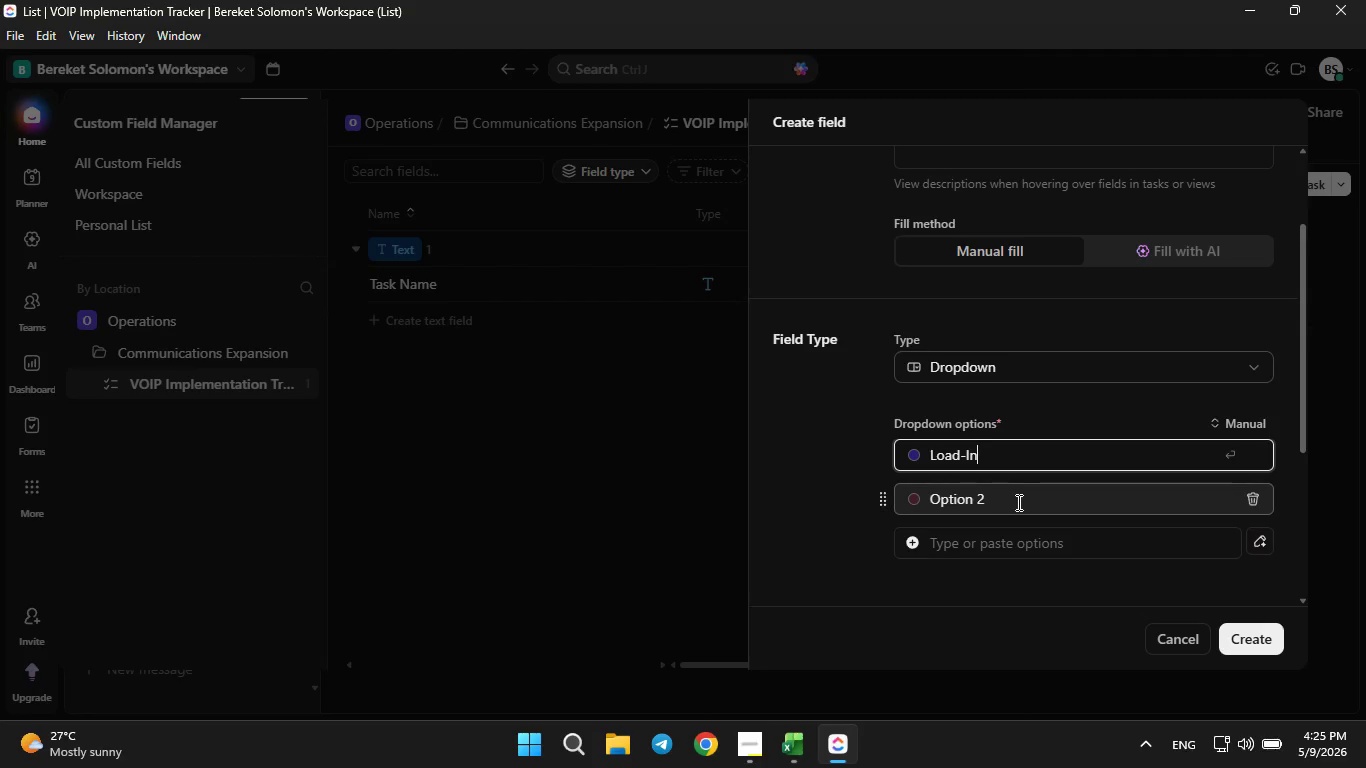 
left_click([1017, 502])
 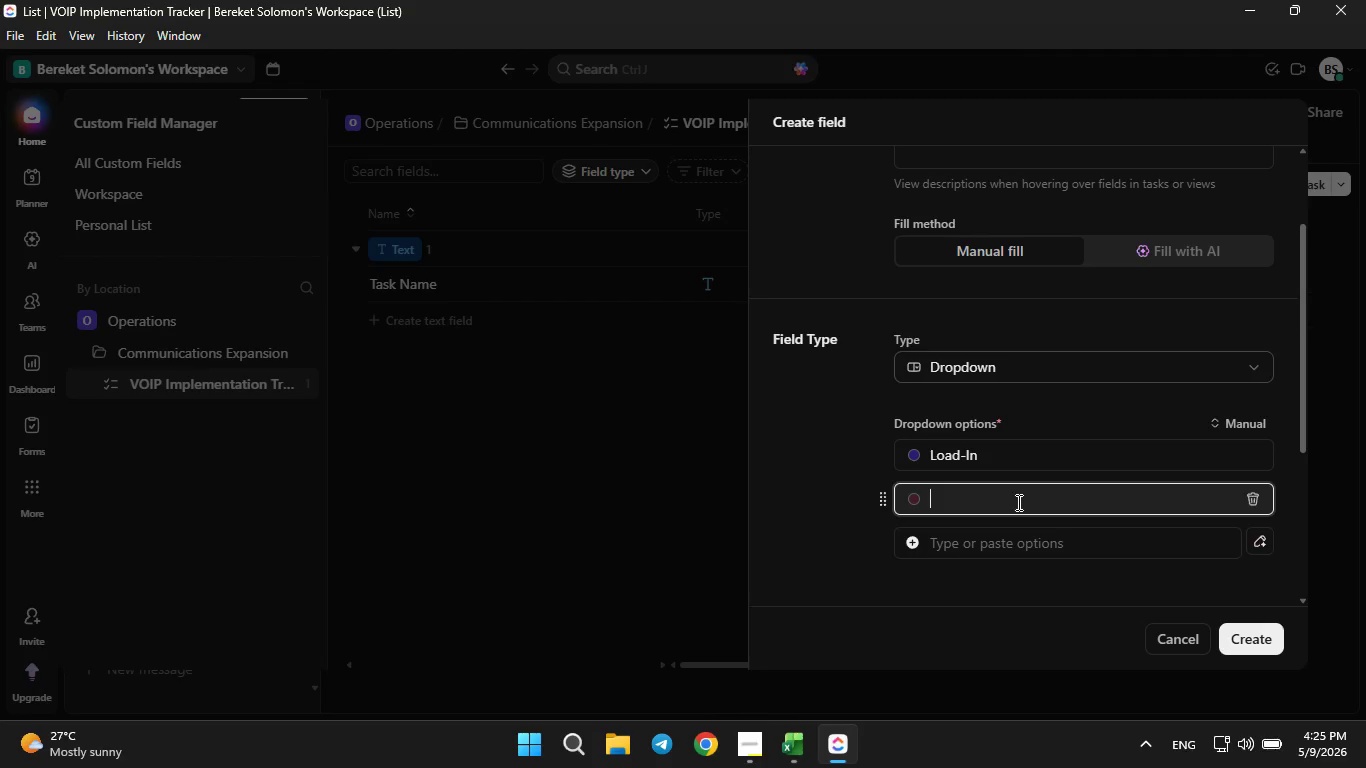 
key(Backspace)
type(Carrier Verification)
 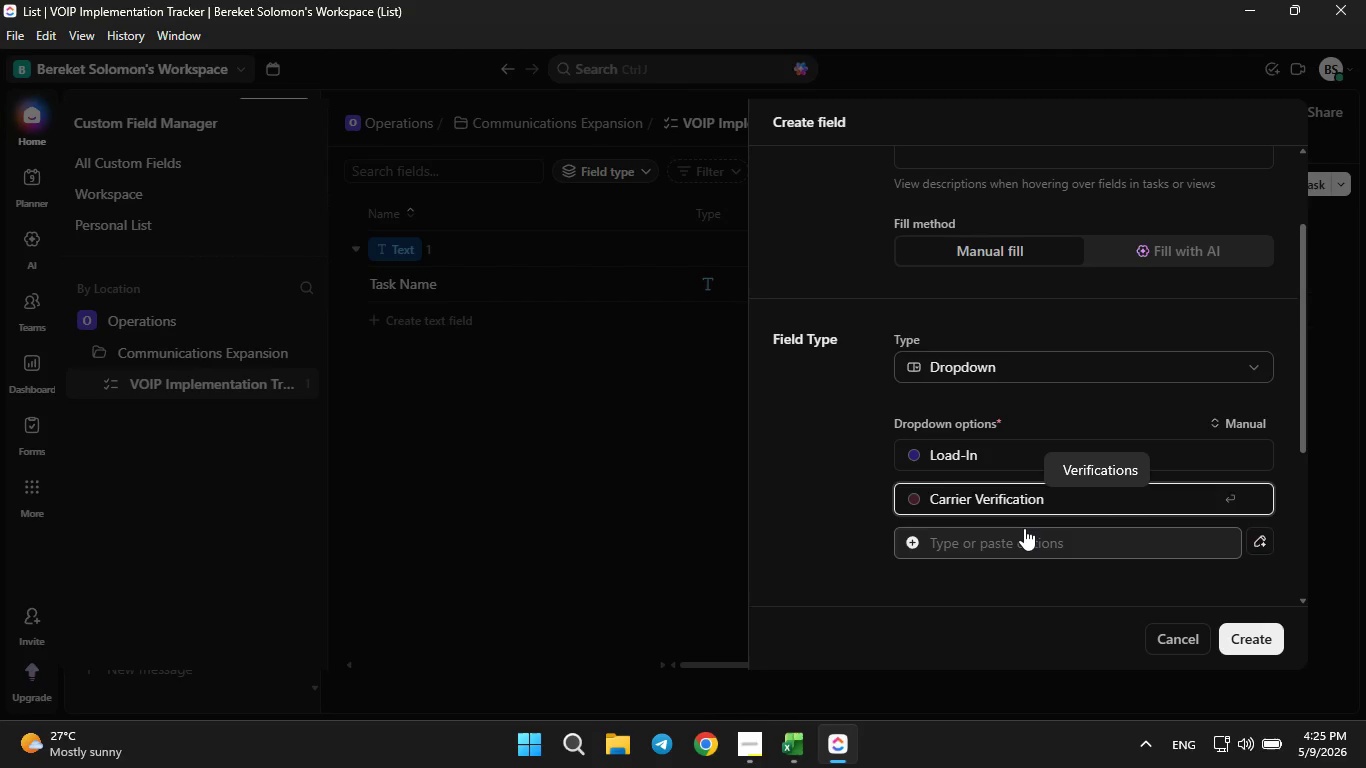 
left_click([1024, 528])
 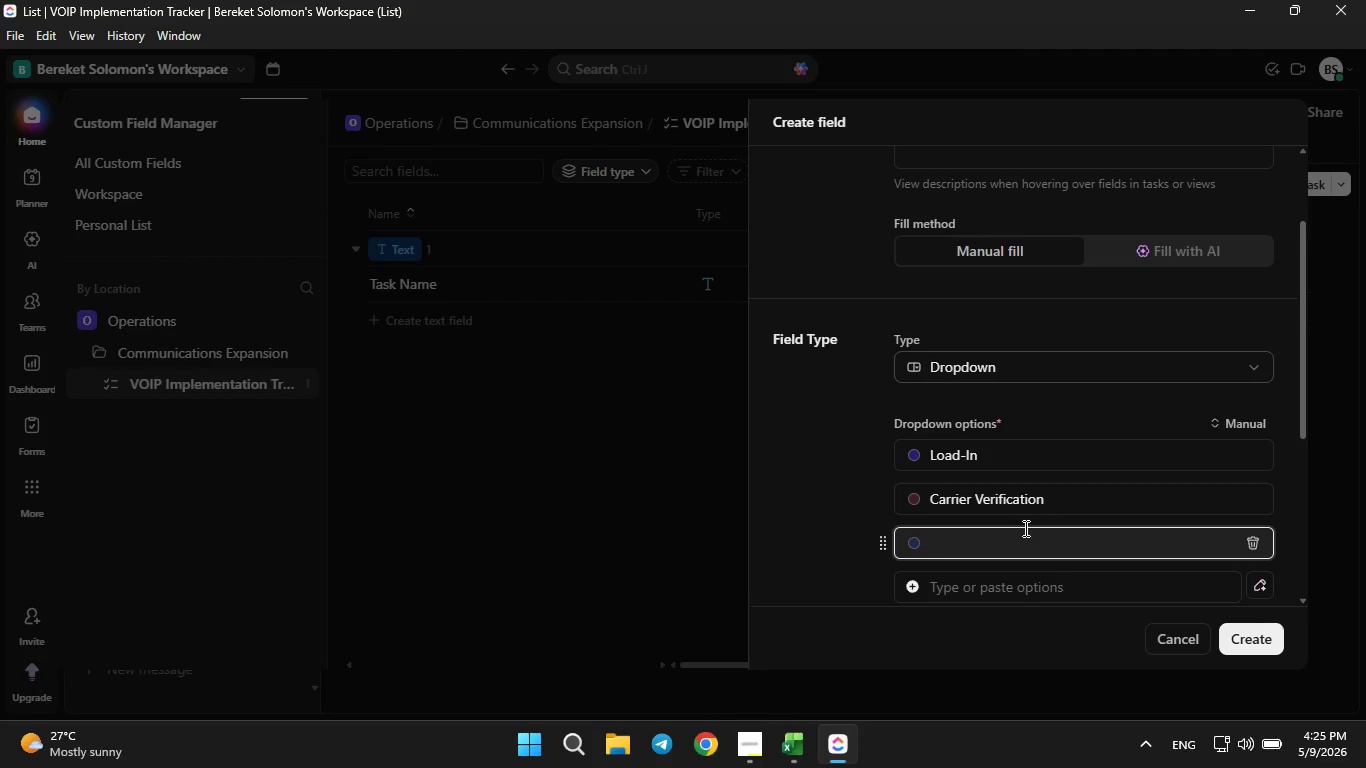 
type(Porting in Progress)
 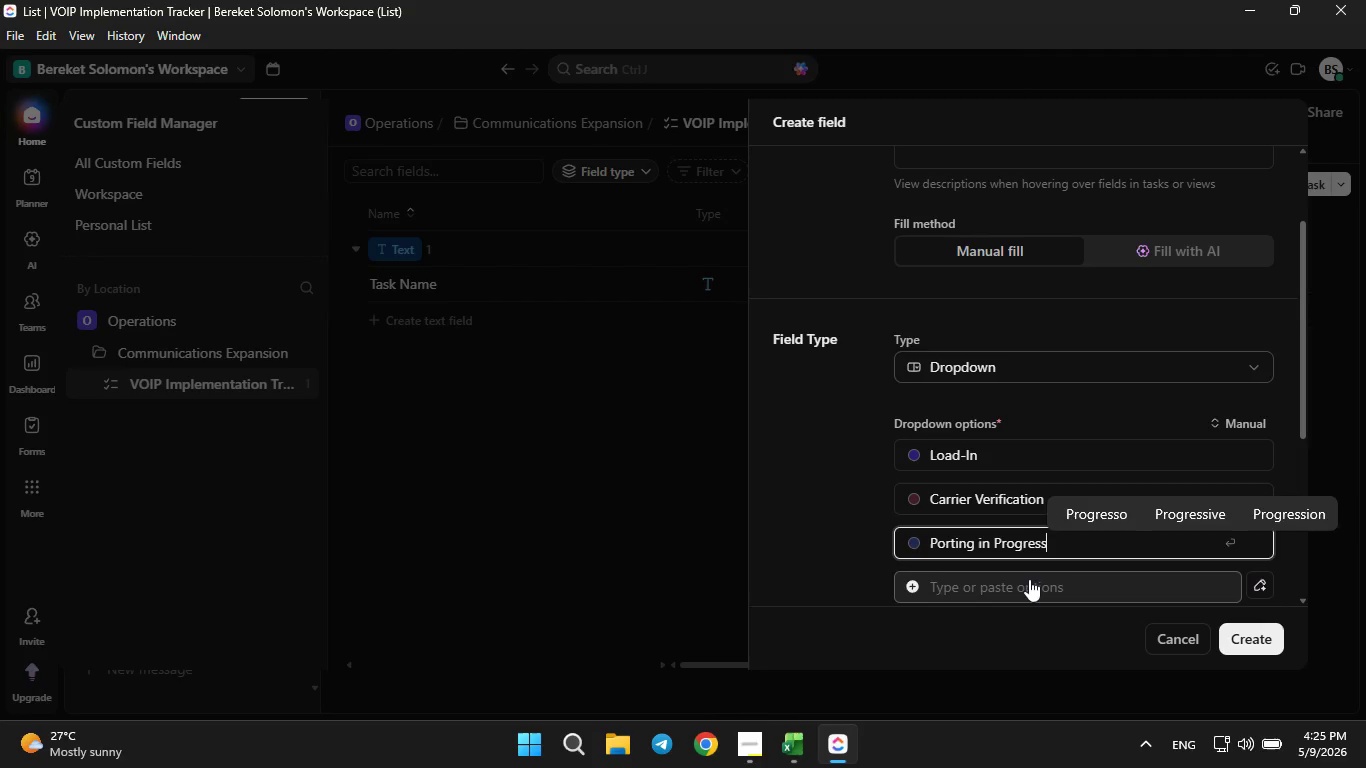 
left_click([1029, 579])
 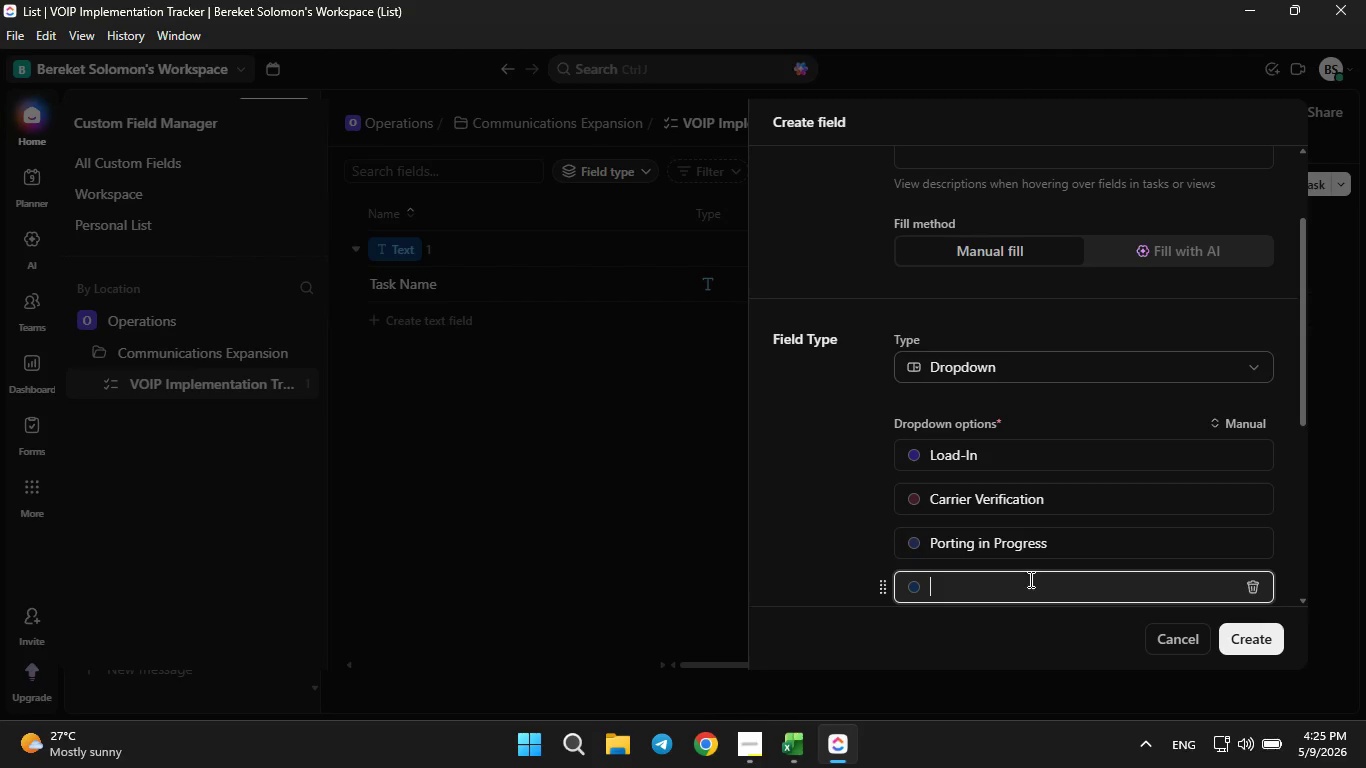 
type(Active/Live)
 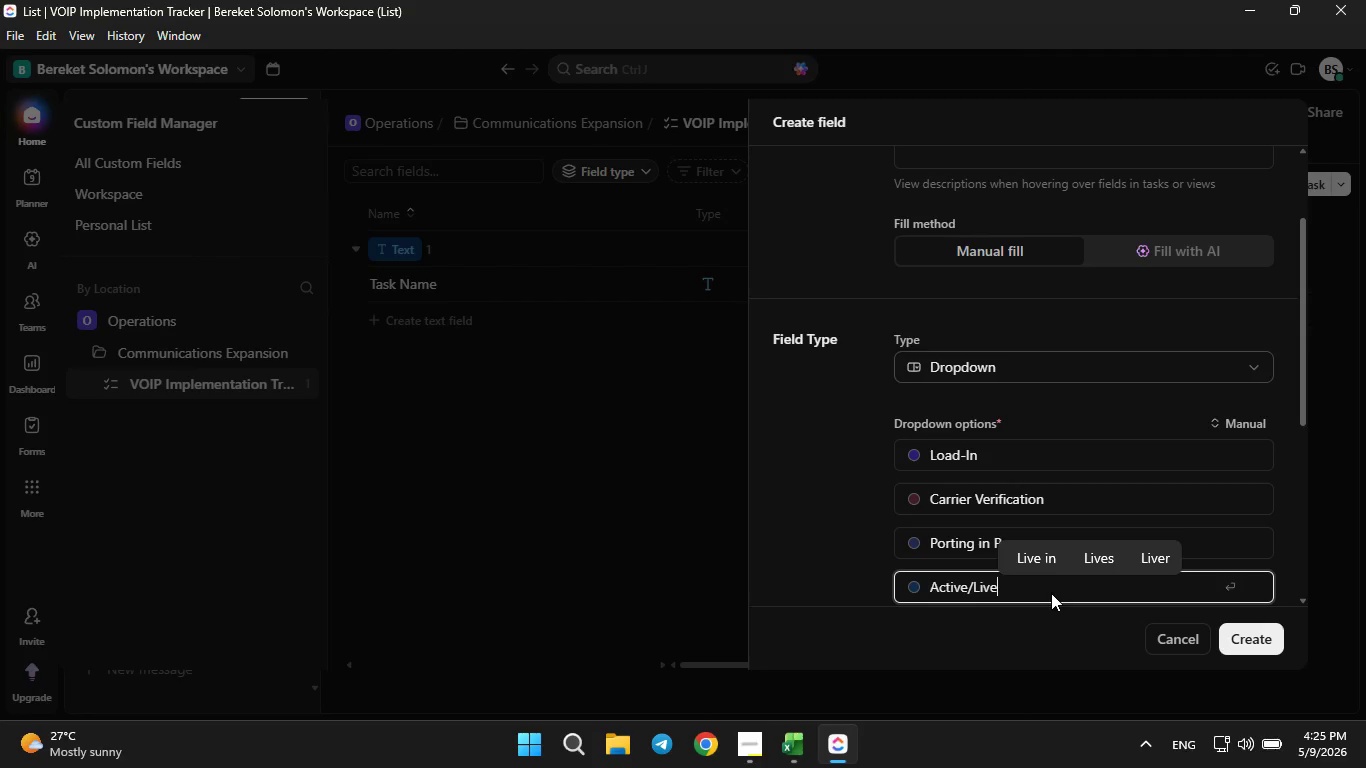 
scroll: coordinate [1073, 477], scroll_direction: down, amount: 5.0
 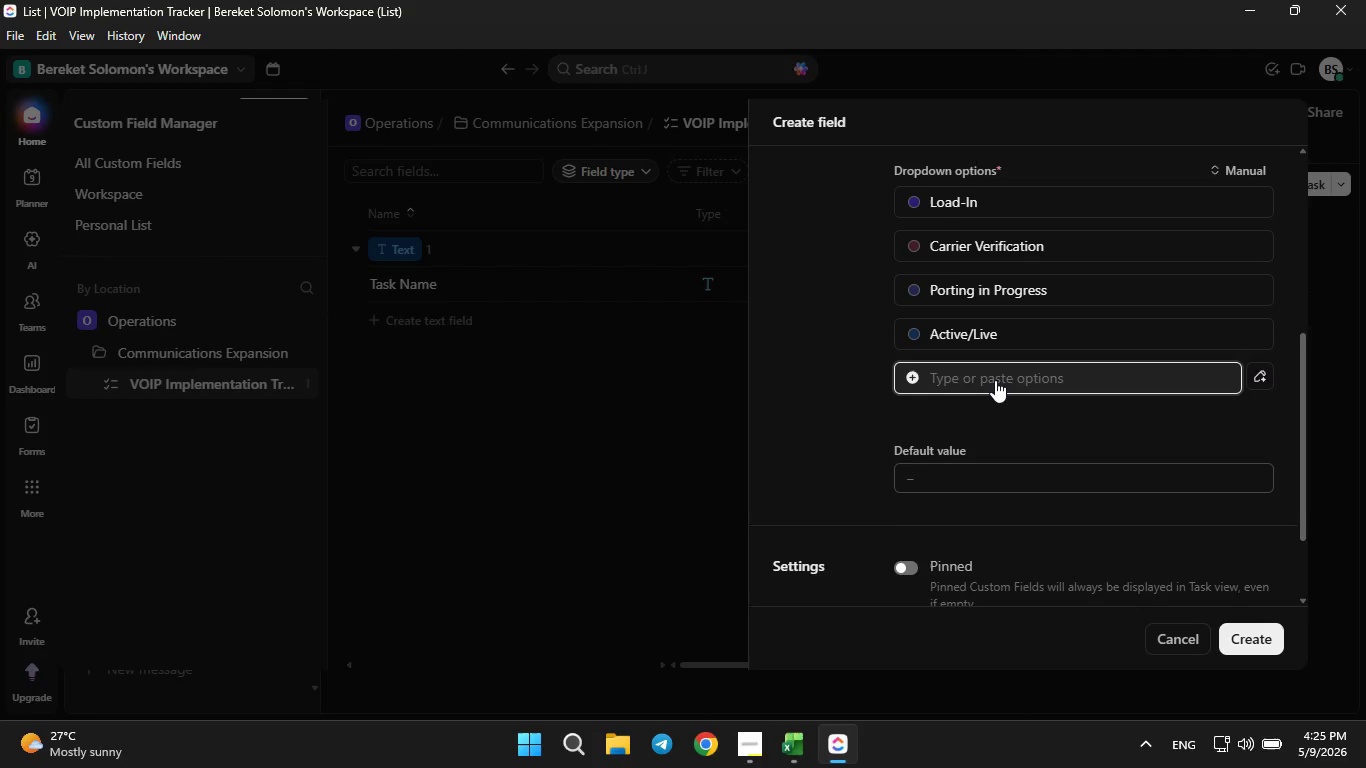 
left_click([995, 380])
 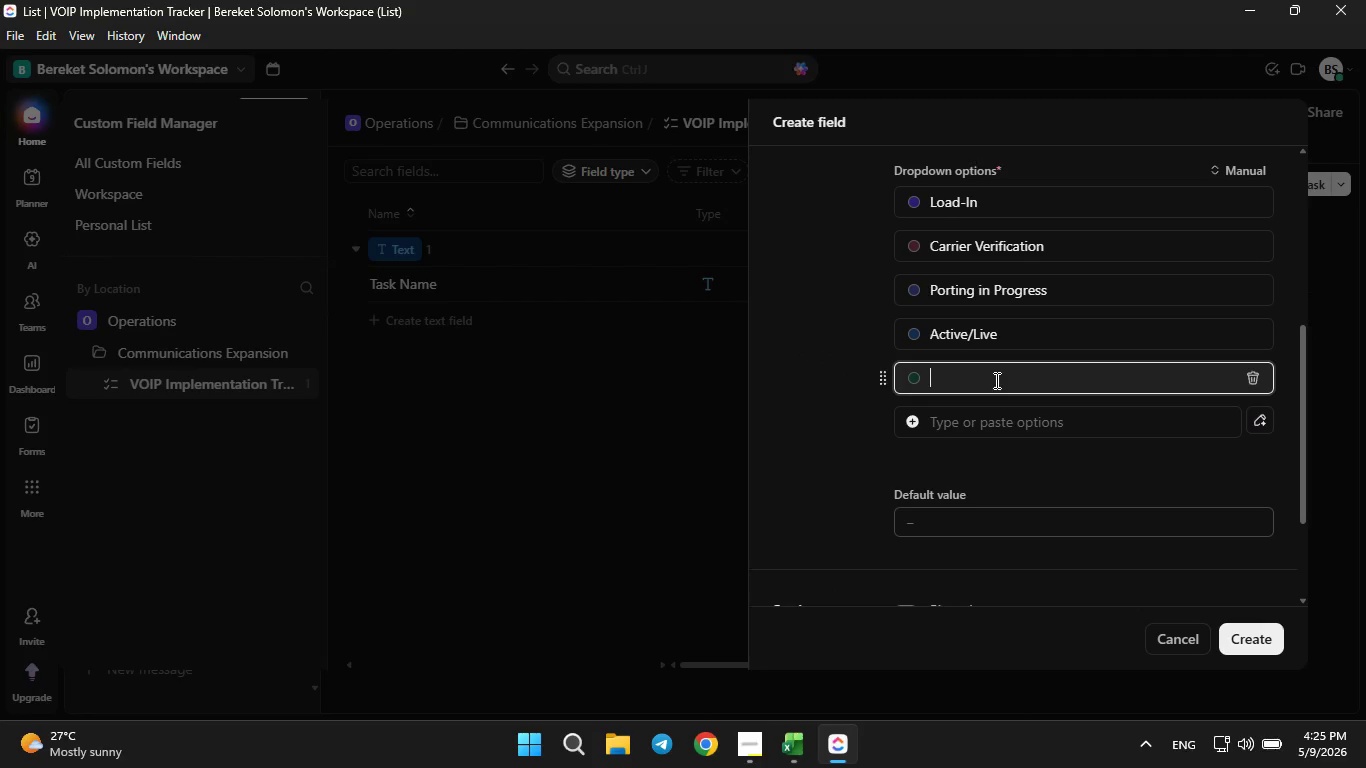 
type(Disconnected/Legacy)
 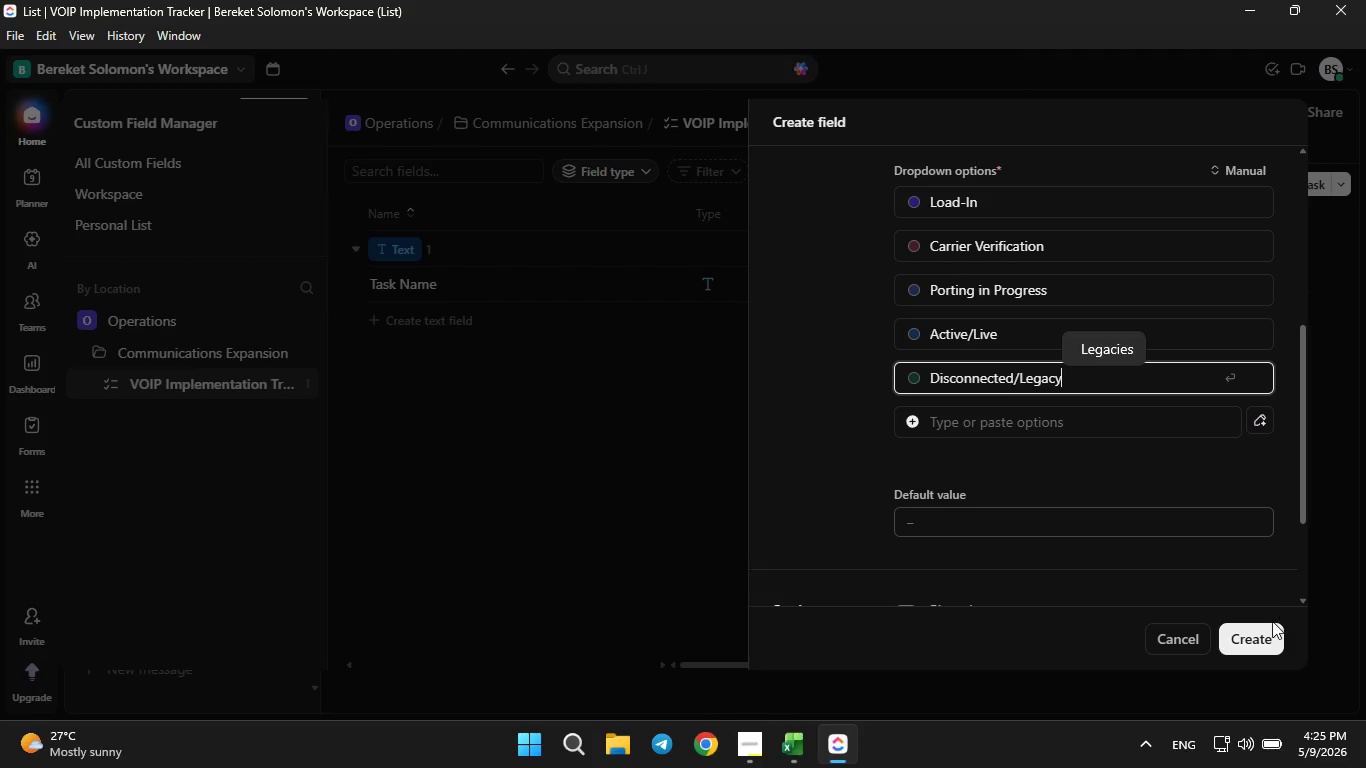 
left_click([1264, 637])
 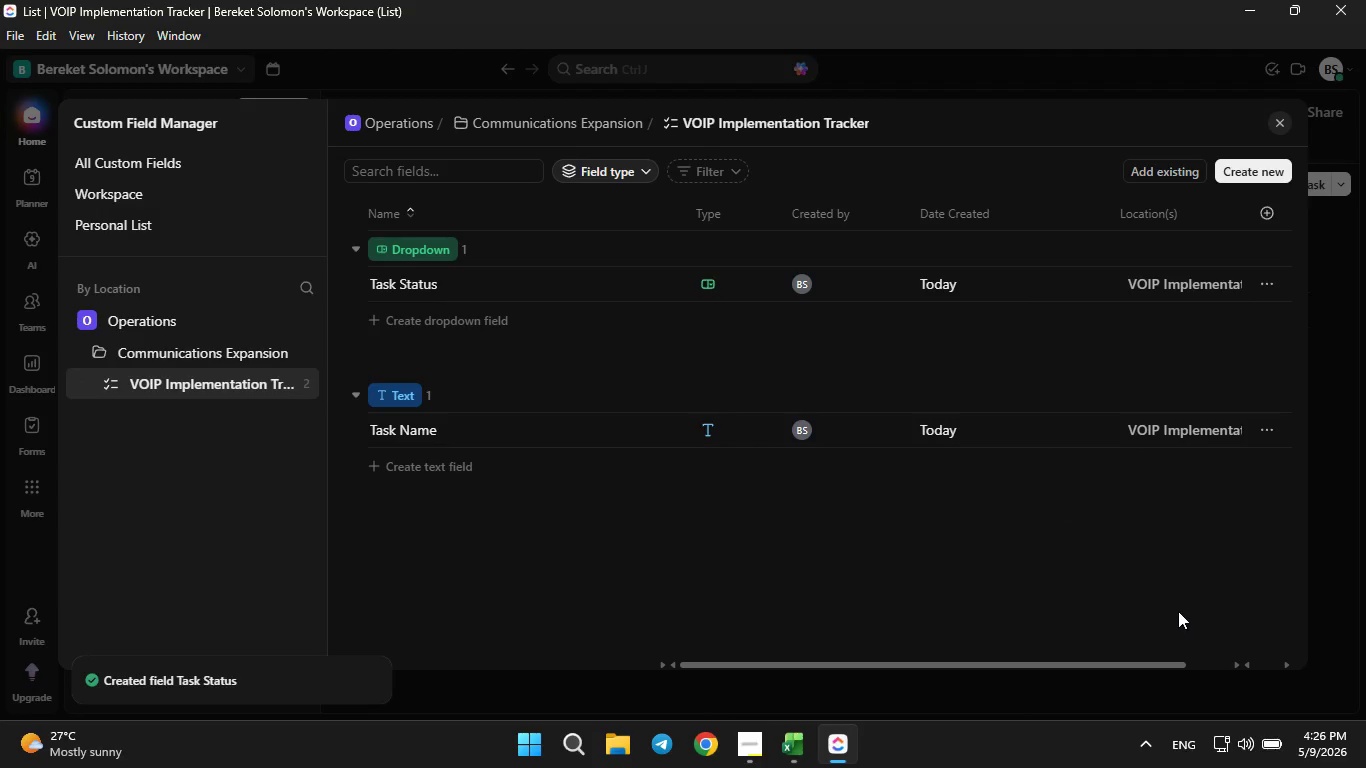 
wait(9.55)
 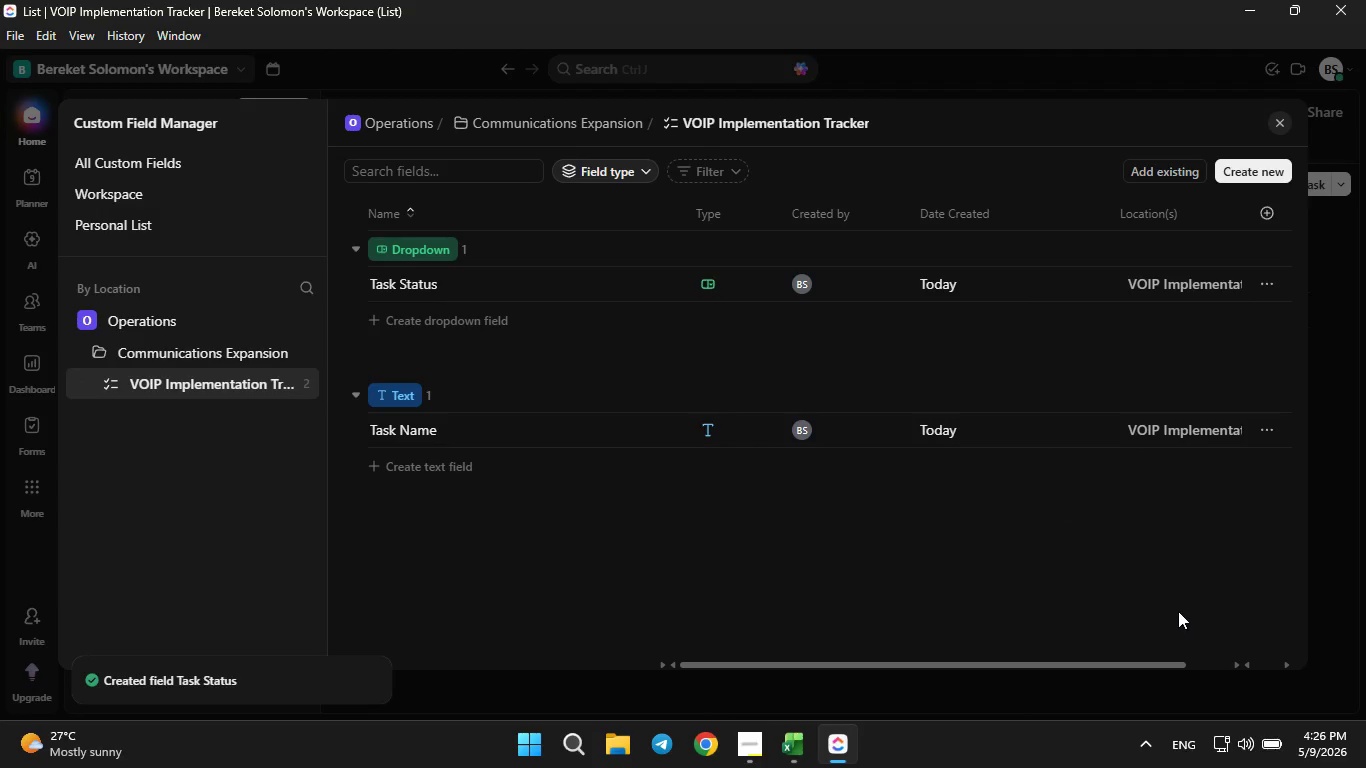 
left_click([800, 741])
 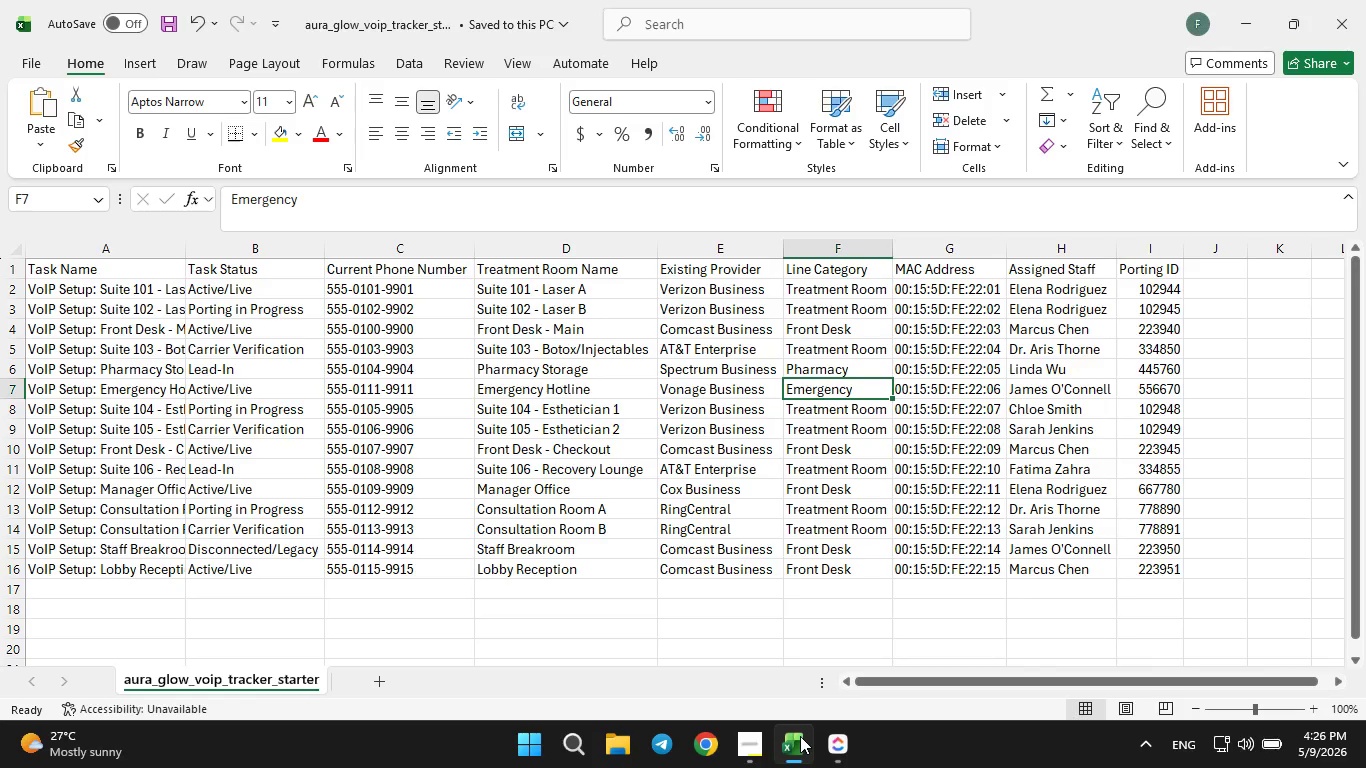 
left_click([800, 736])
 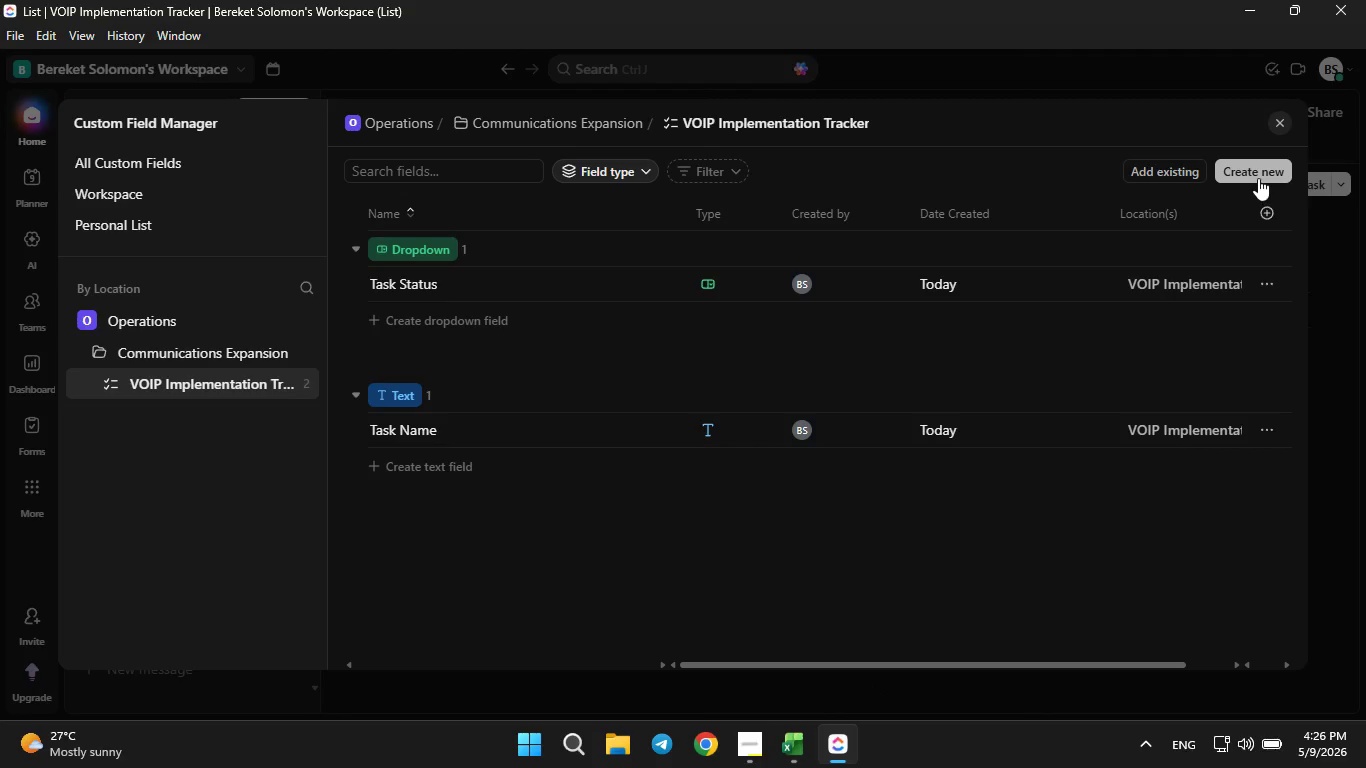 
left_click([1258, 178])
 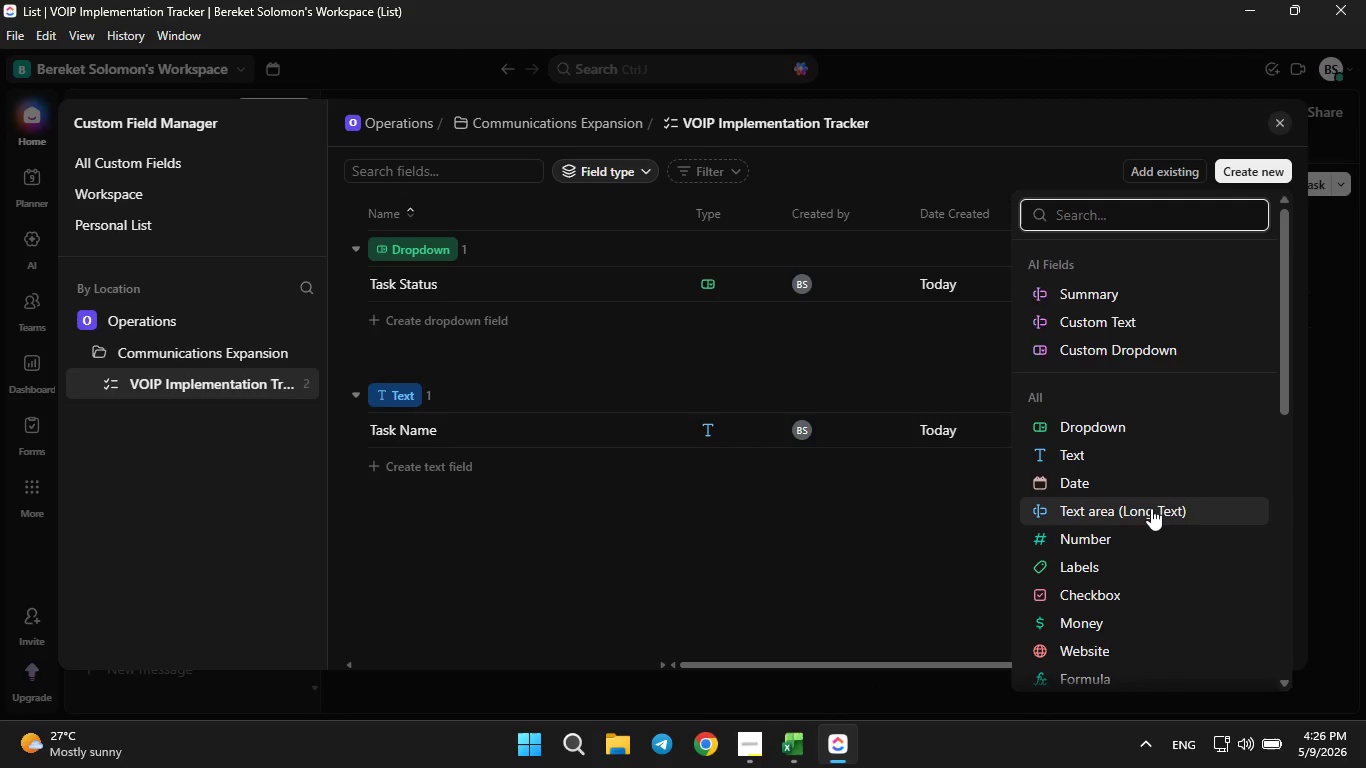 
scroll: coordinate [1150, 509], scroll_direction: down, amount: 2.0
 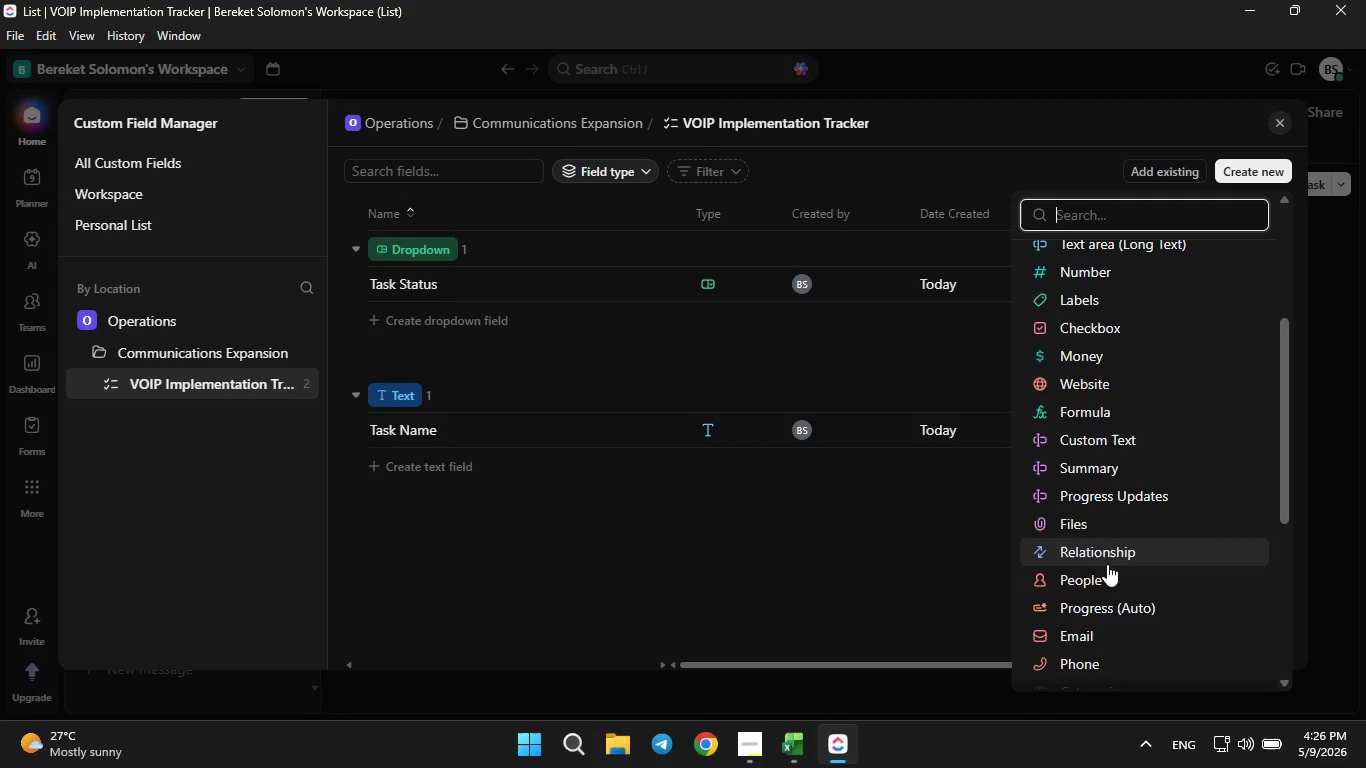 
left_click([1107, 662])
 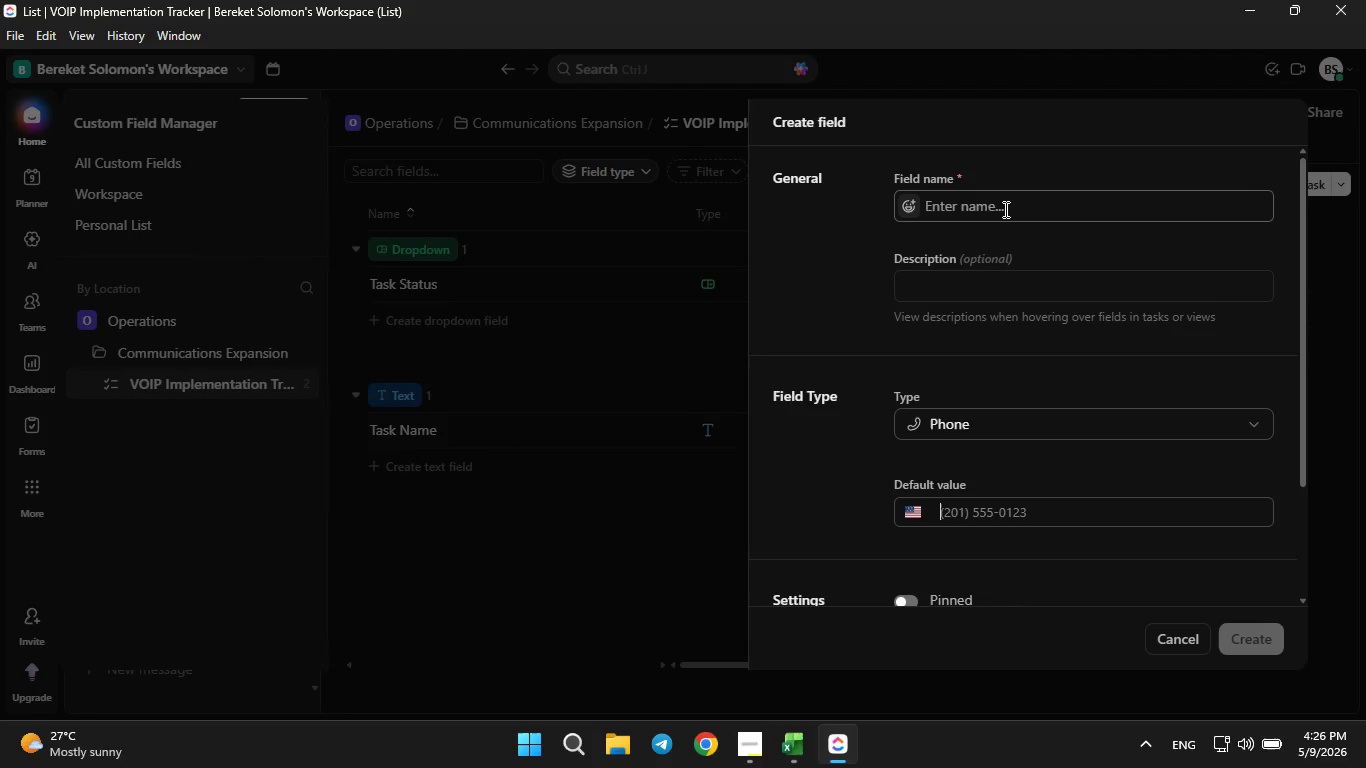 
left_click([1004, 209])
 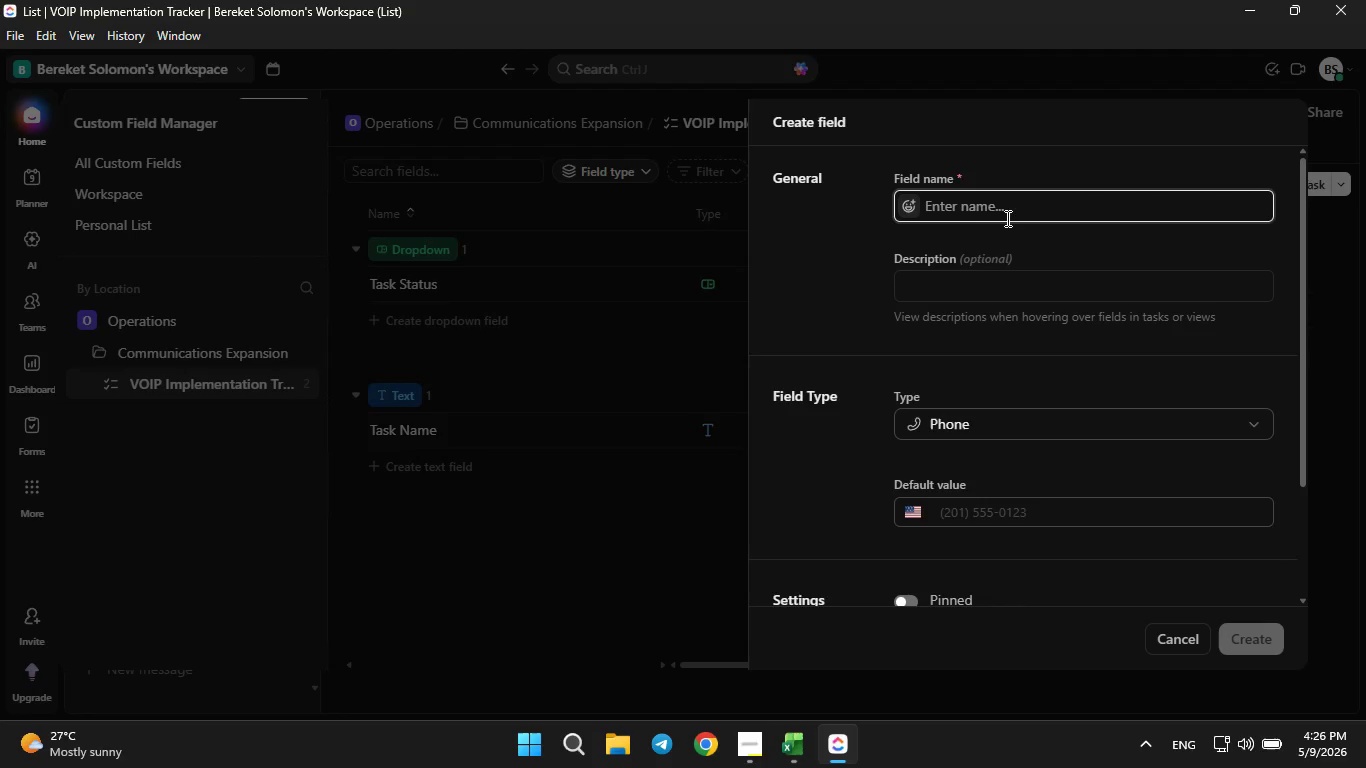 
type(Current Phone Number)
 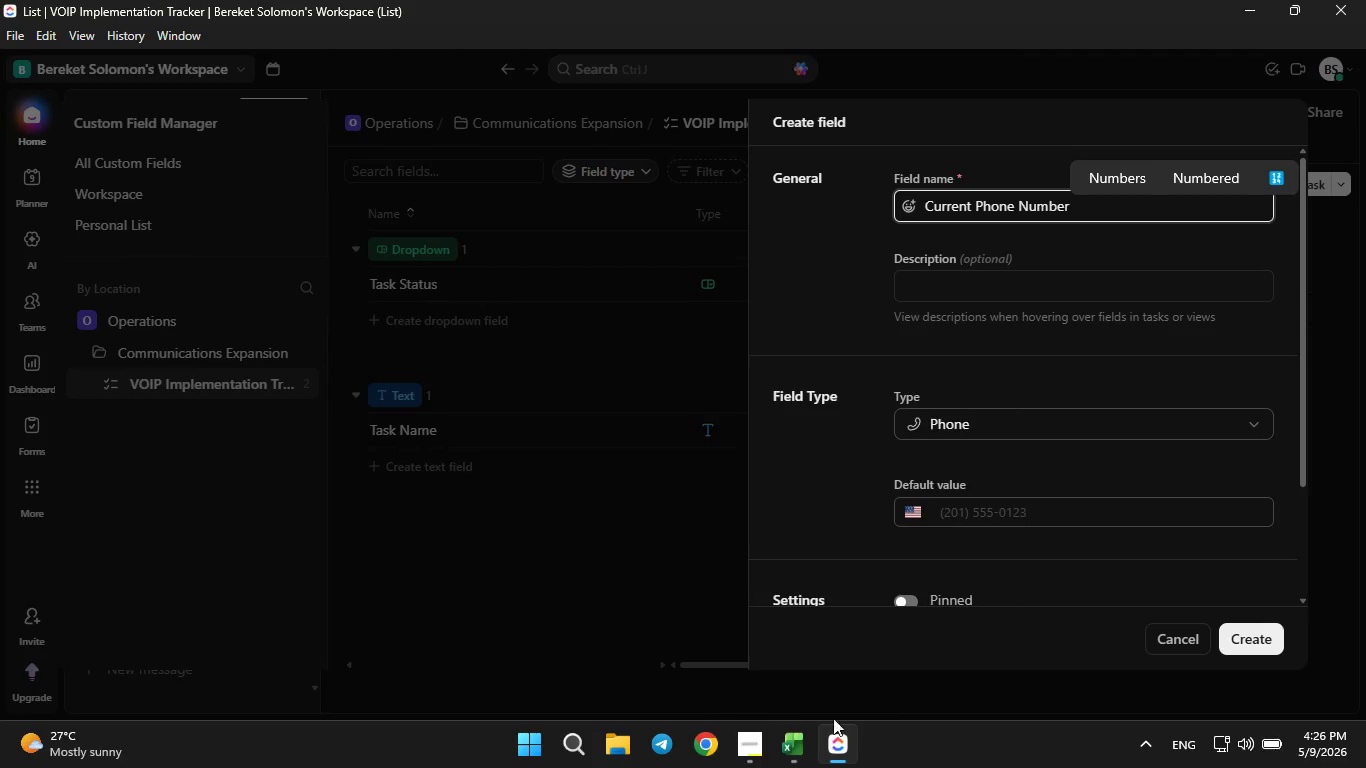 
left_click([794, 745])
 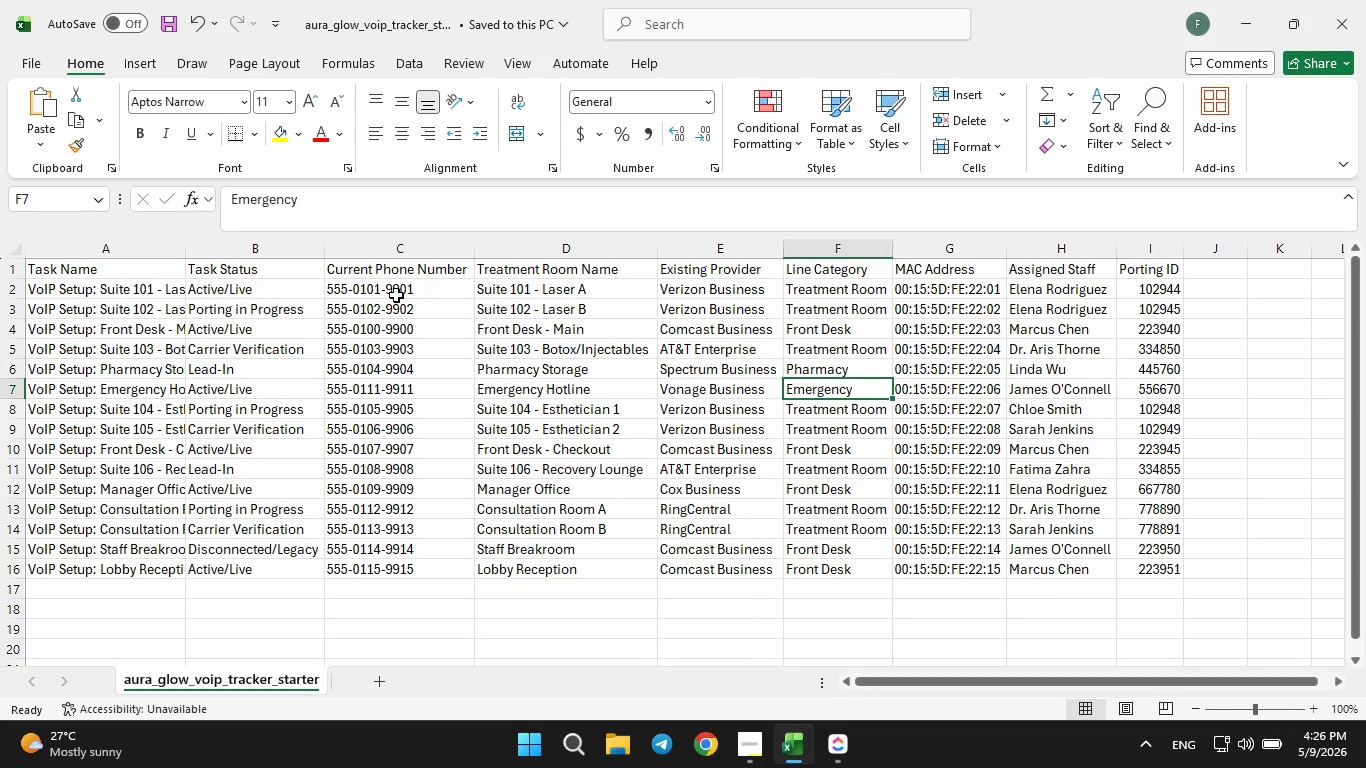 
double_click([396, 295])
 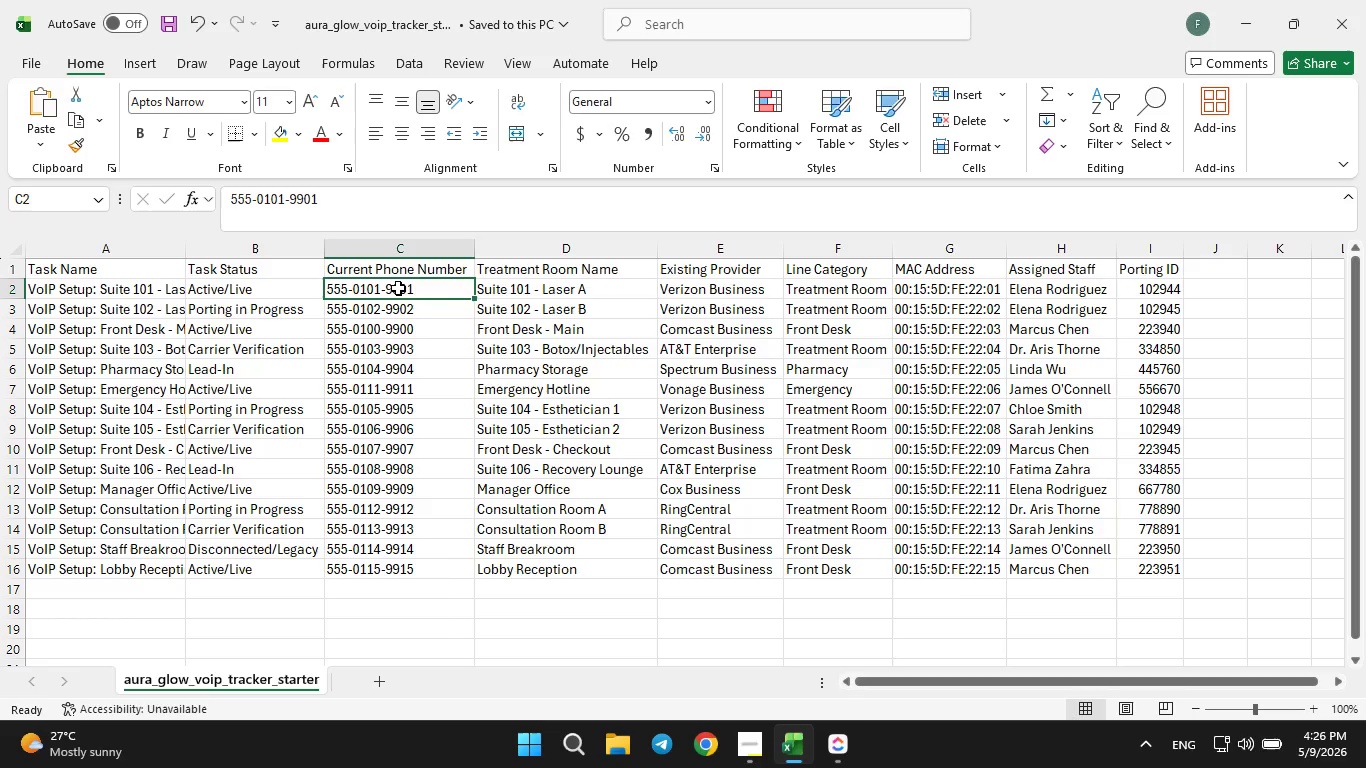 
triple_click([398, 288])
 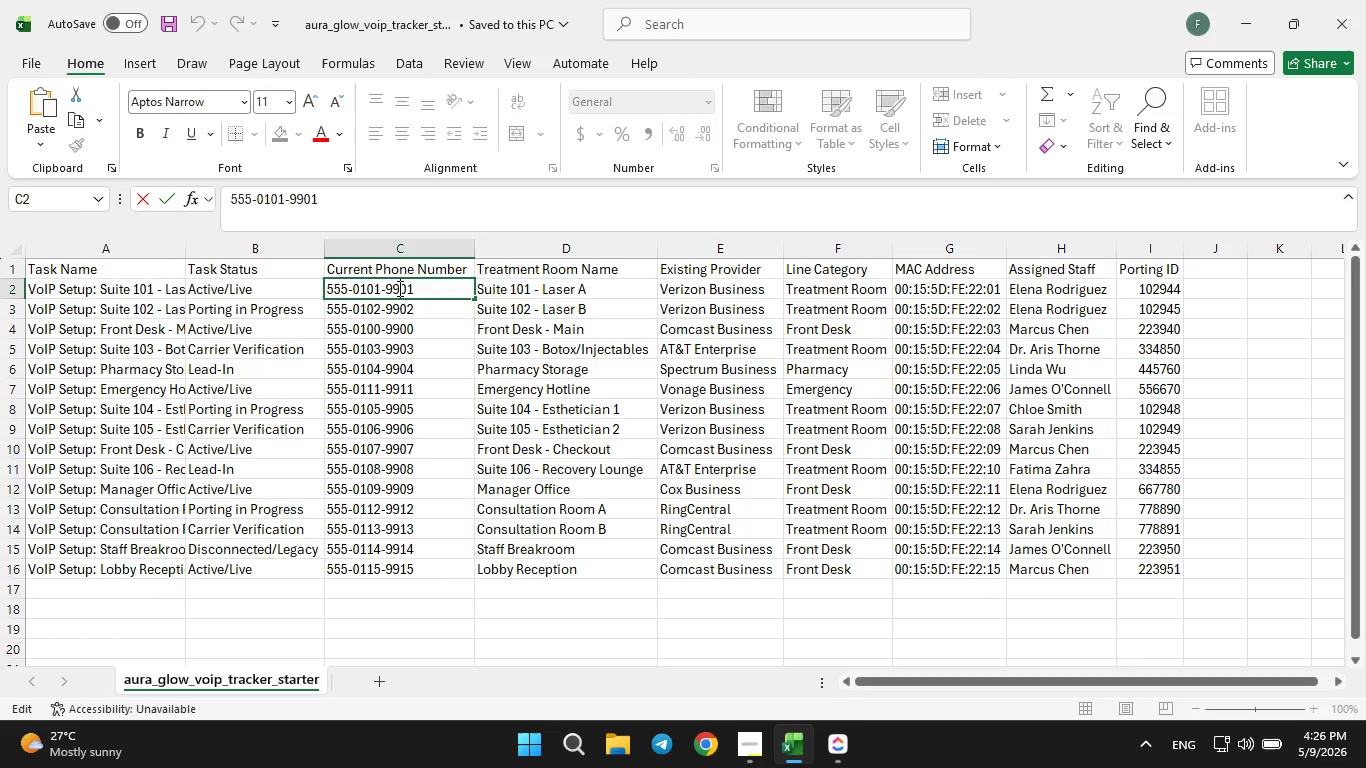 
triple_click([398, 288])
 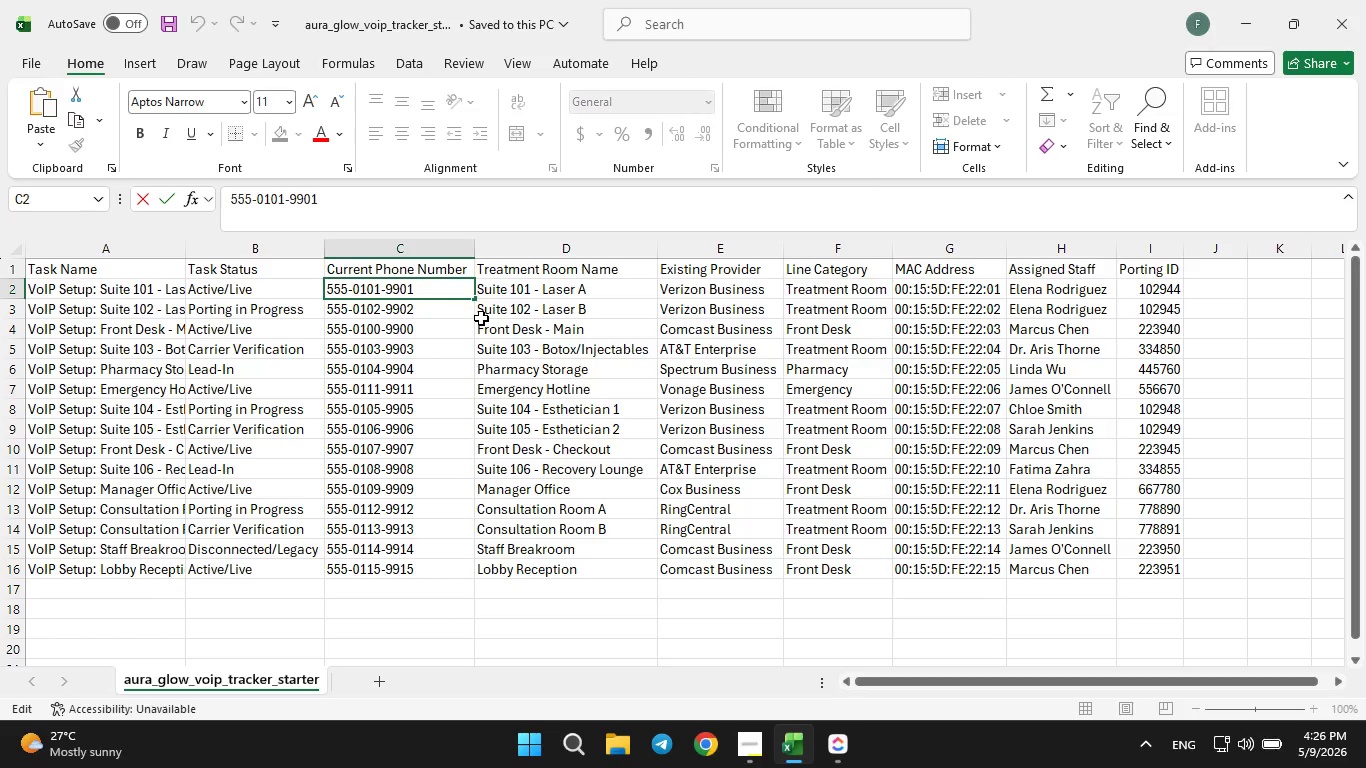 
key(ArrowRight)
 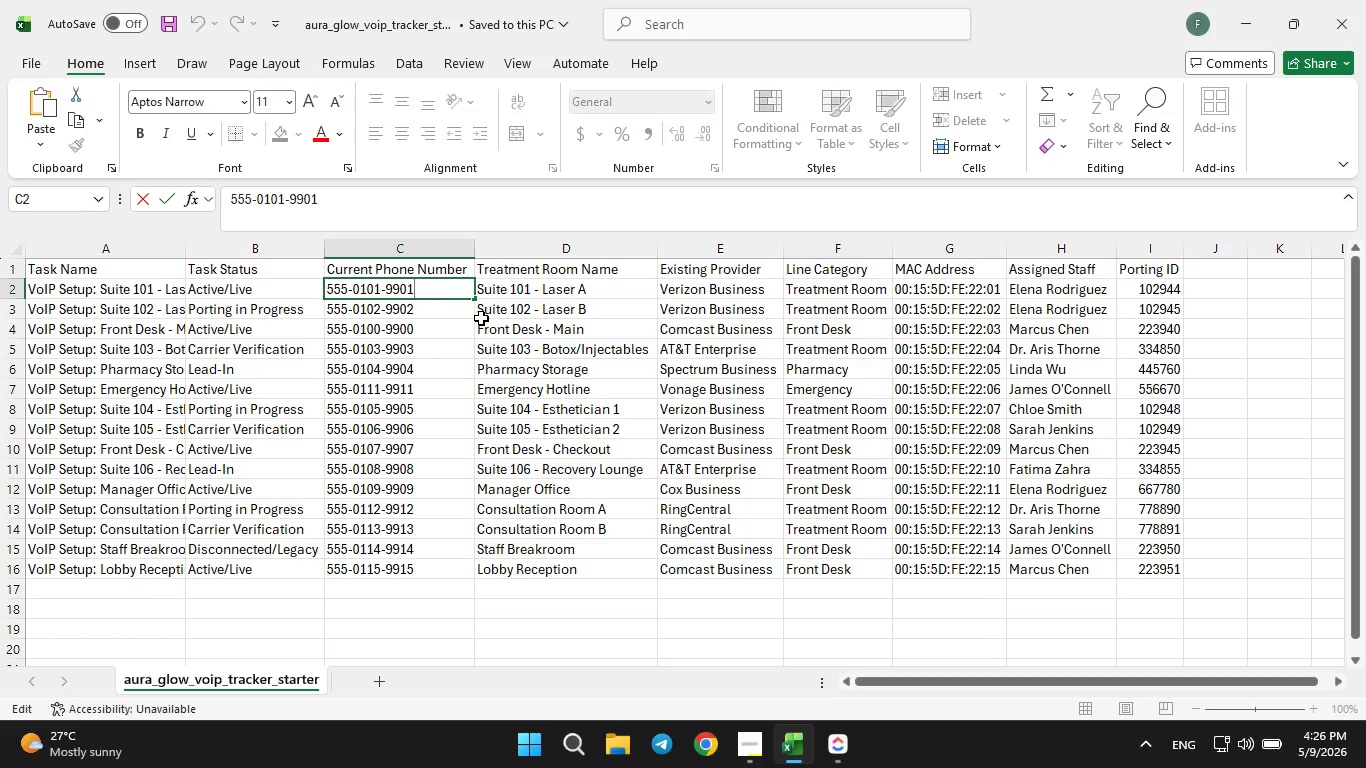 
key(ArrowRight)
 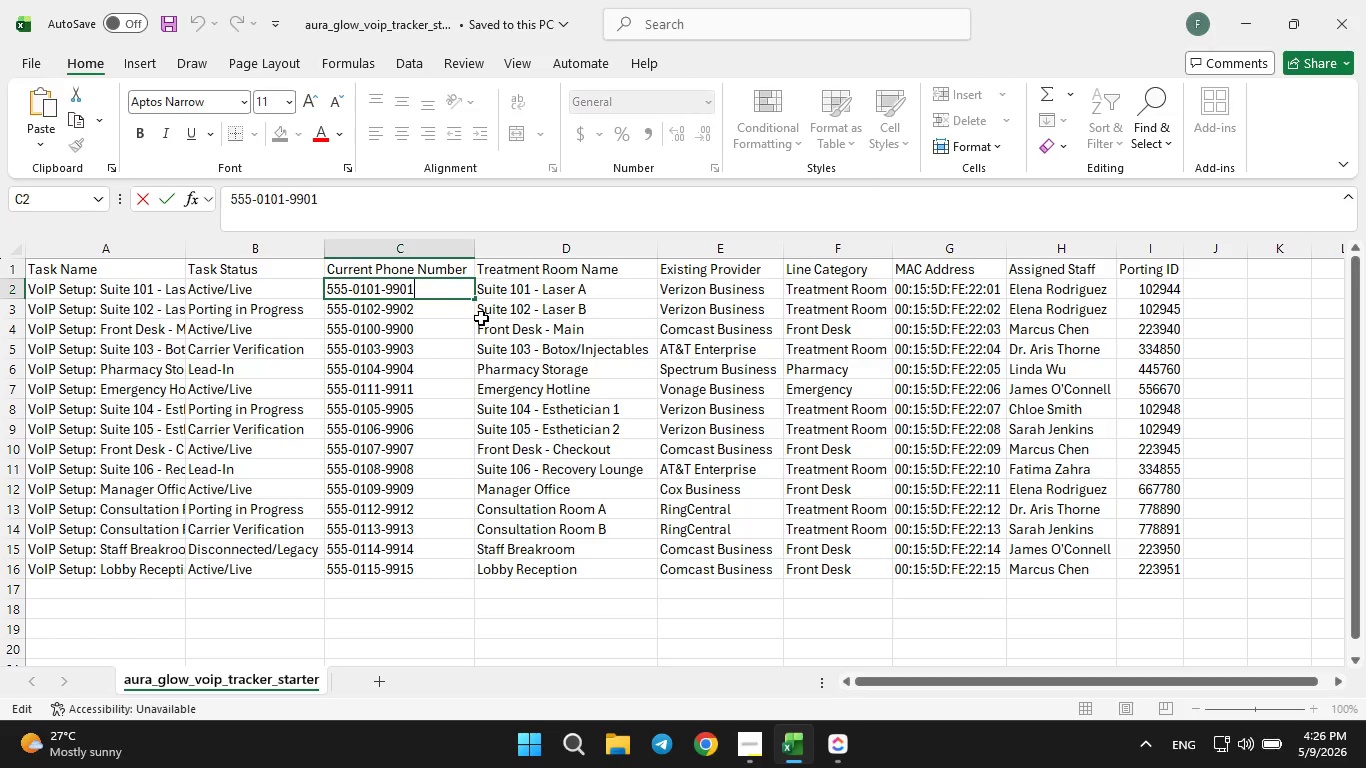 
hold_key(key=ArrowLeft, duration=0.8)
 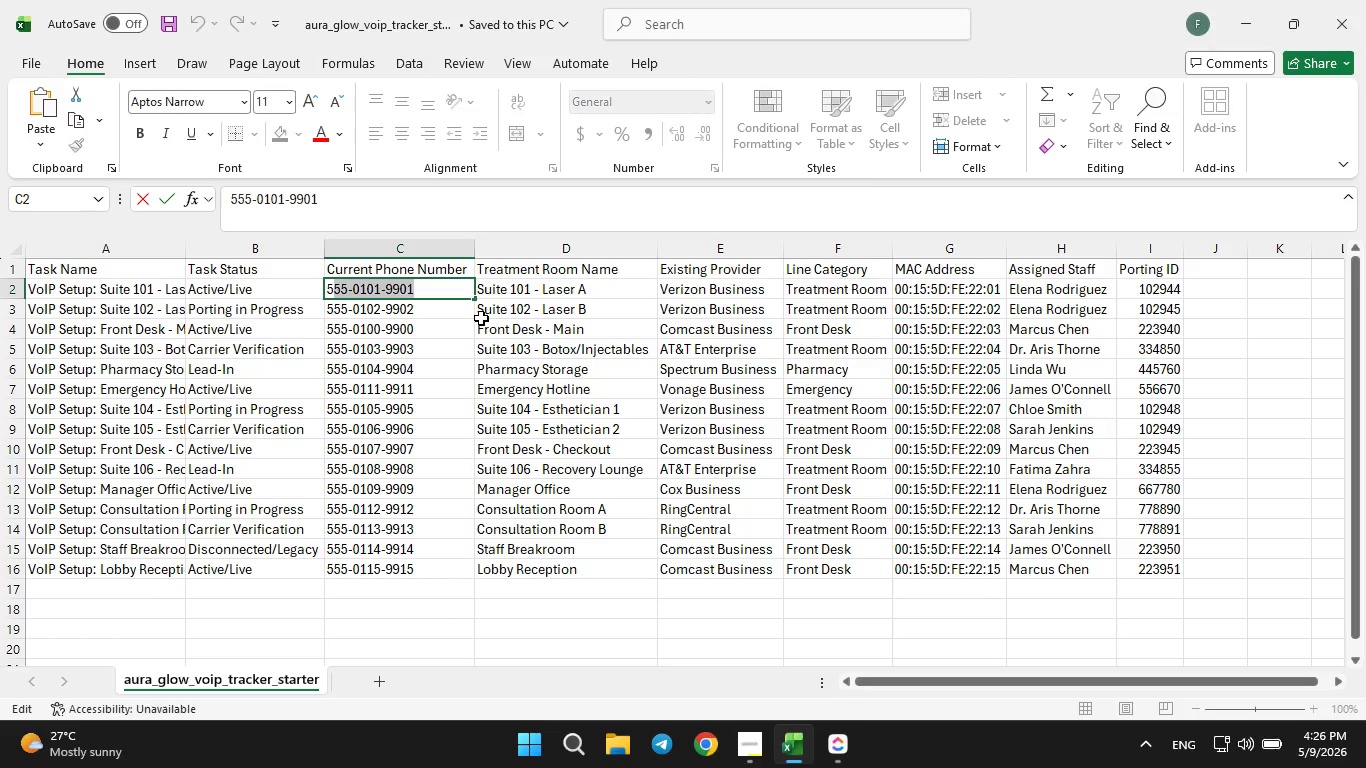 
key(Shift+ArrowLeft)
 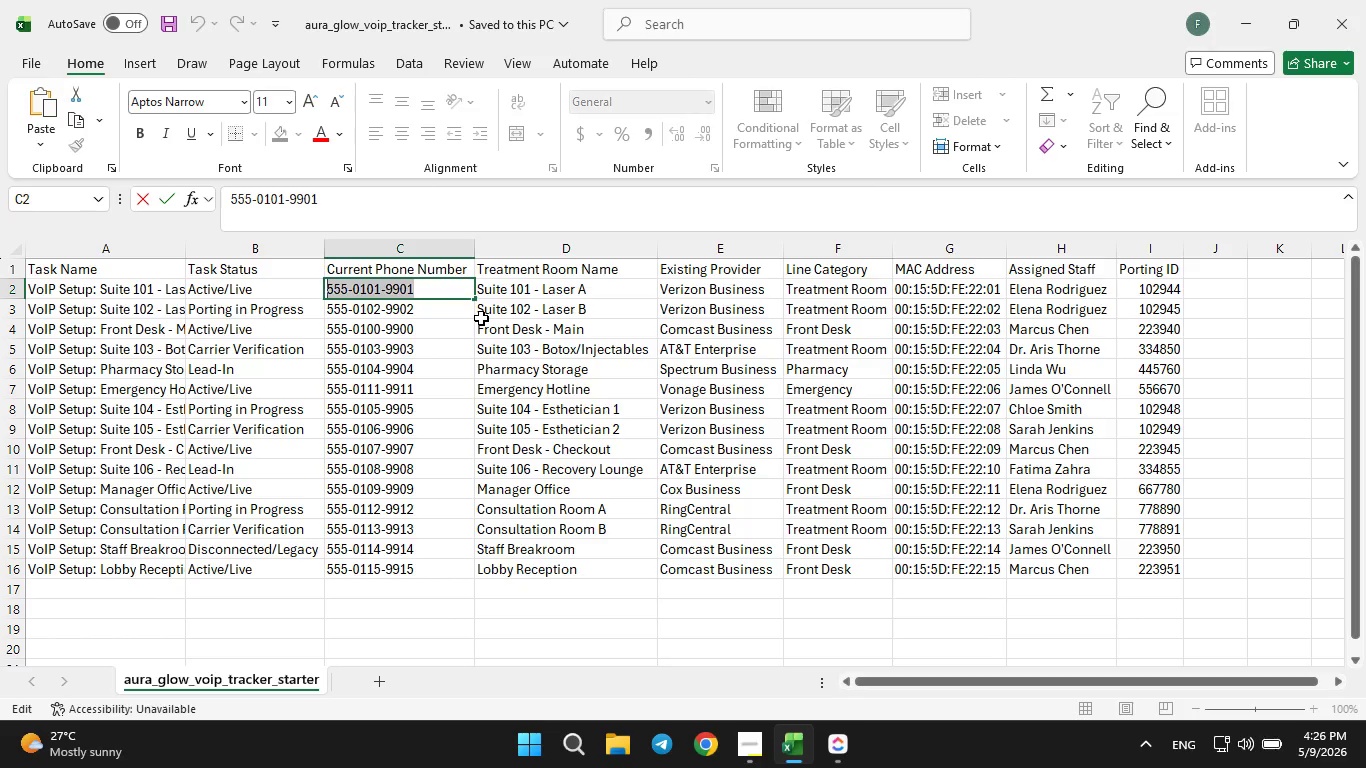 
key(Shift+ArrowLeft)
 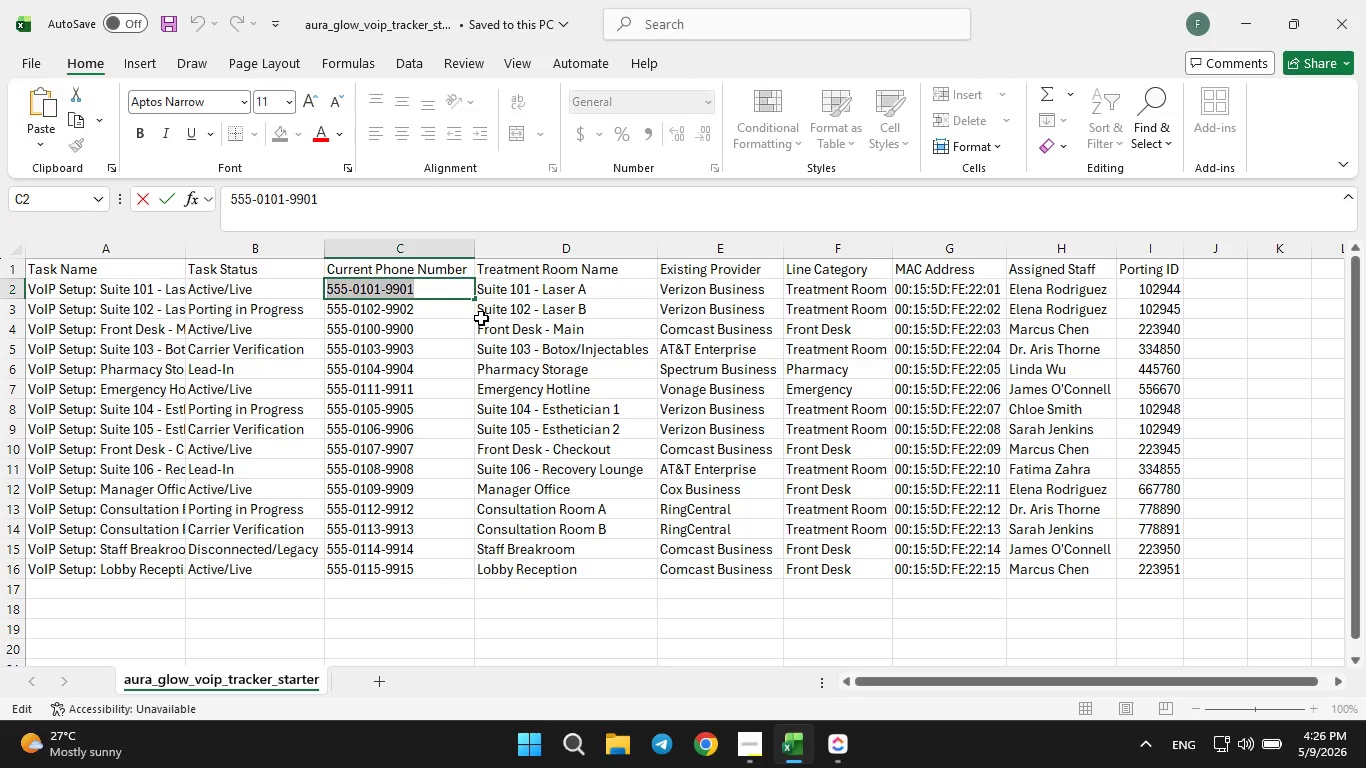 
key(Control+C)
 